 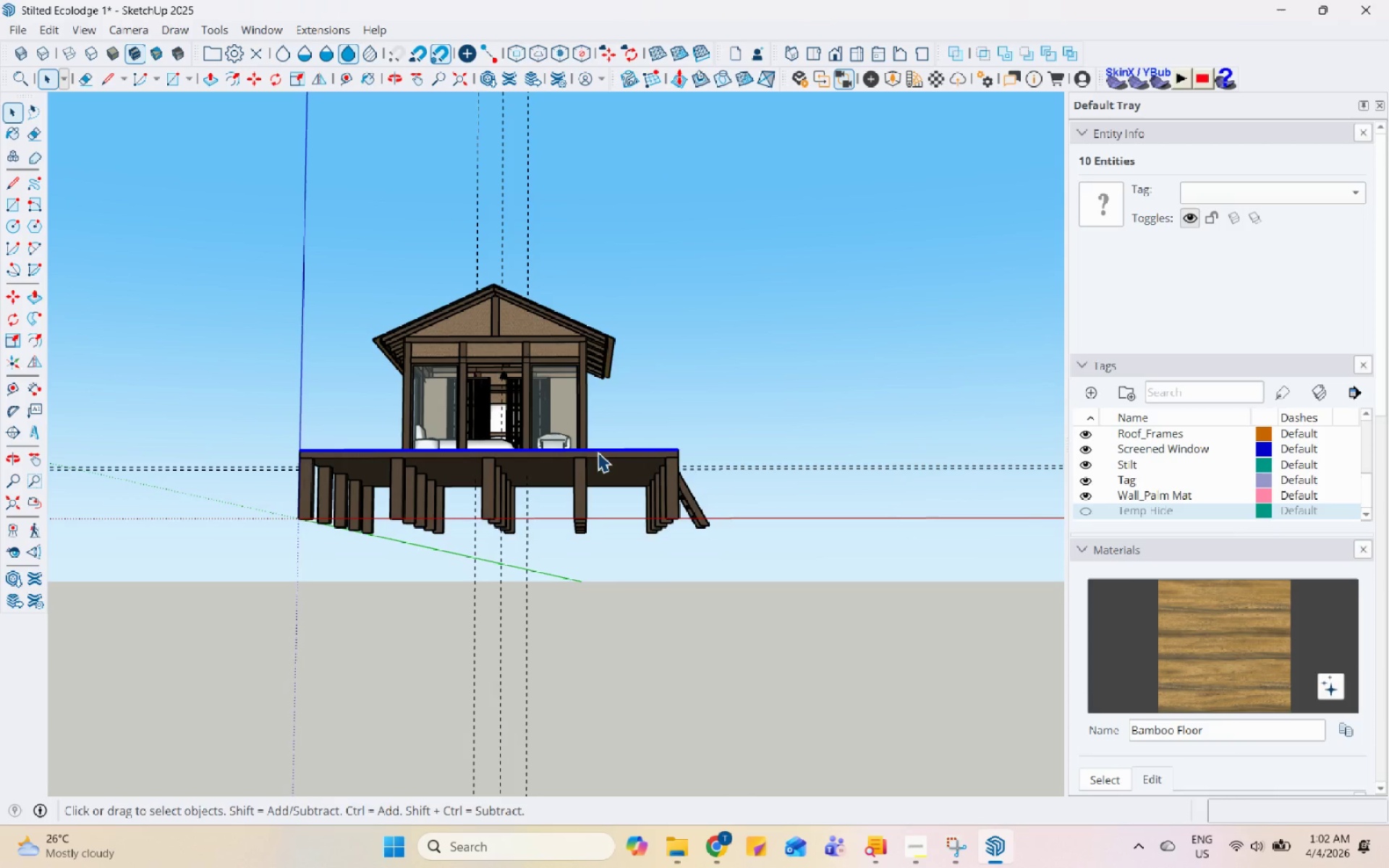 
left_click_drag(start_coordinate=[869, 642], to_coordinate=[266, 492])
 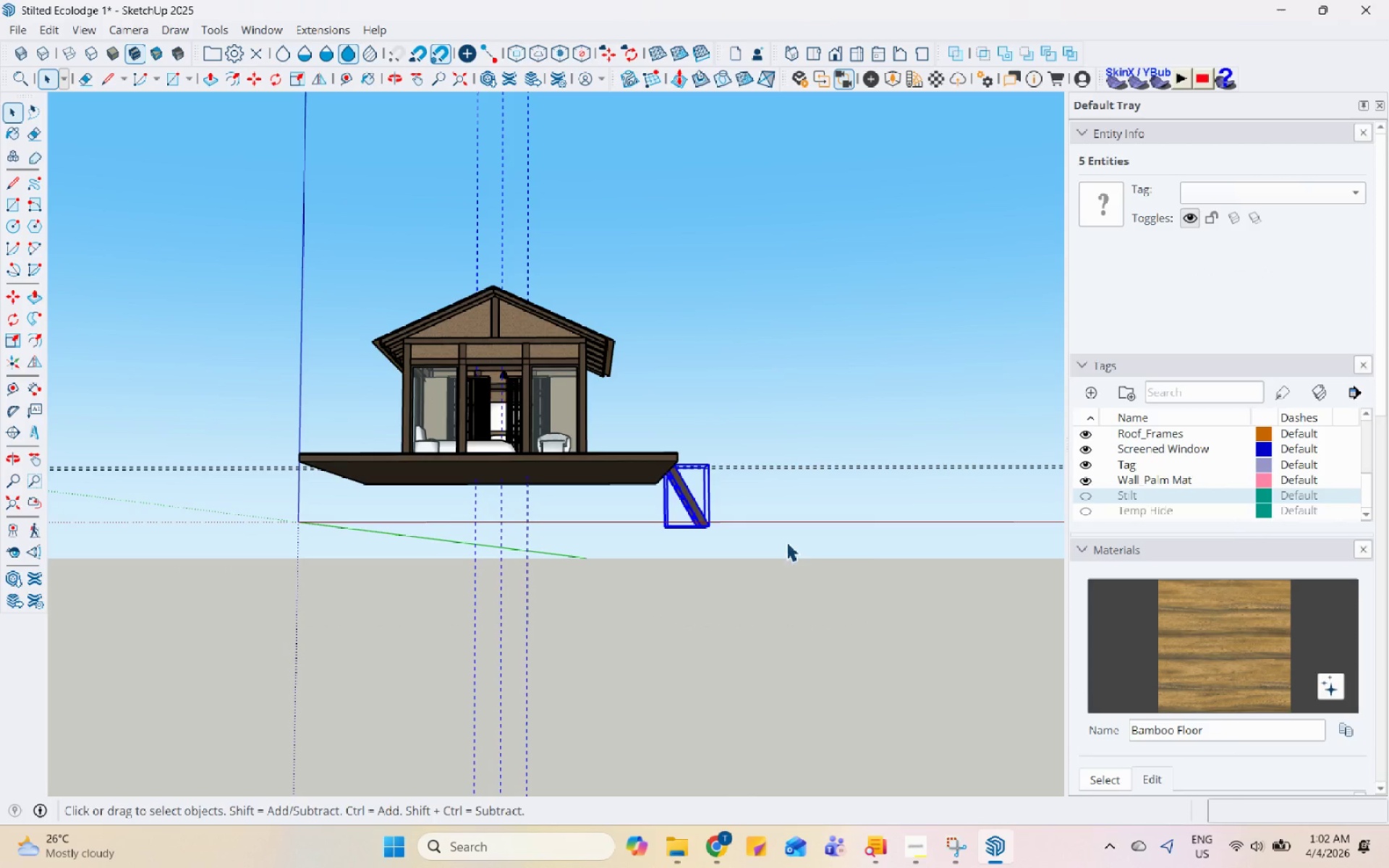 
scroll: coordinate [1186, 400], scroll_direction: up, amount: 1.0
 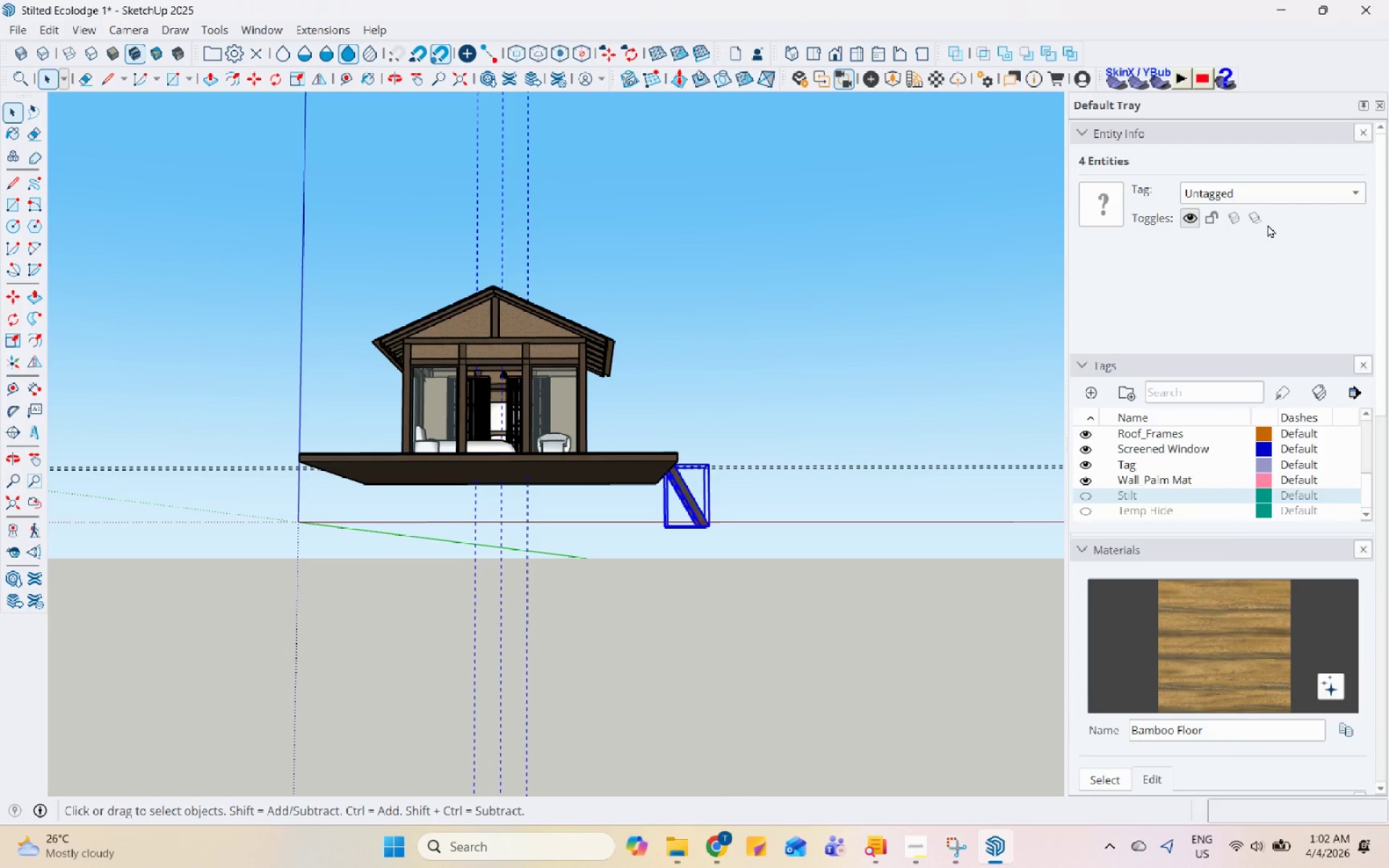 
left_click([1277, 200])
 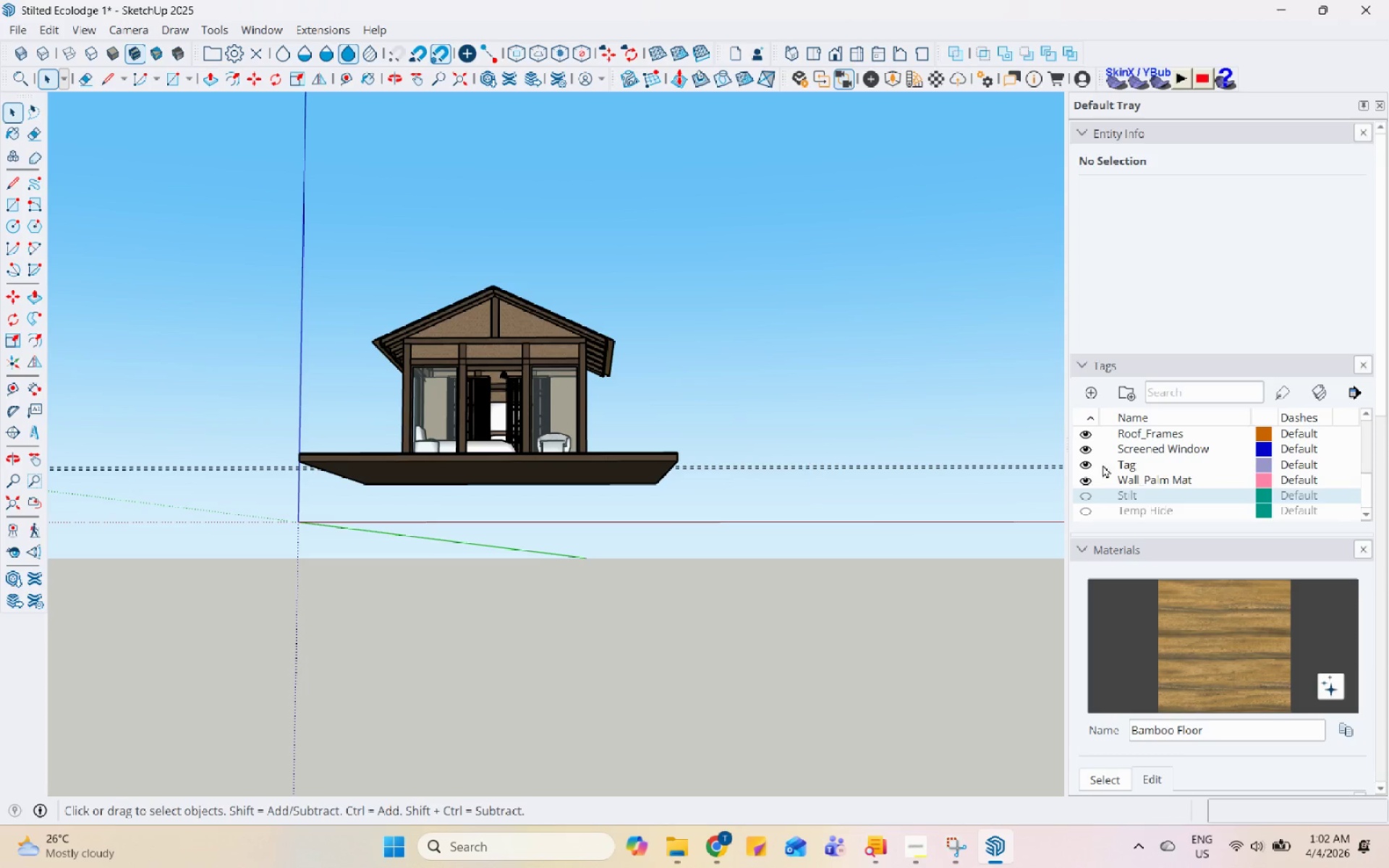 
scroll: coordinate [456, 464], scroll_direction: up, amount: 8.0
 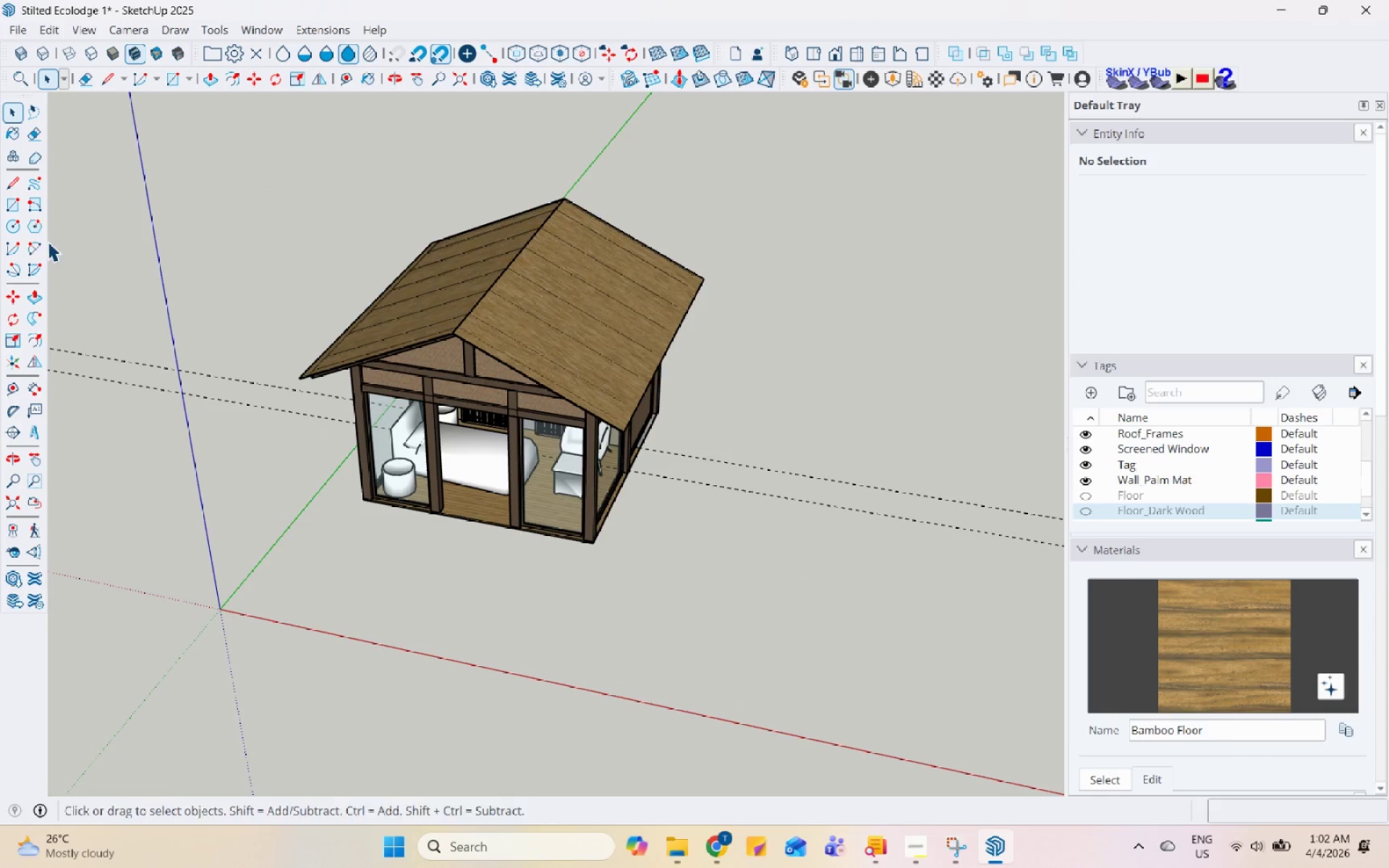 
left_click([15, 205])
 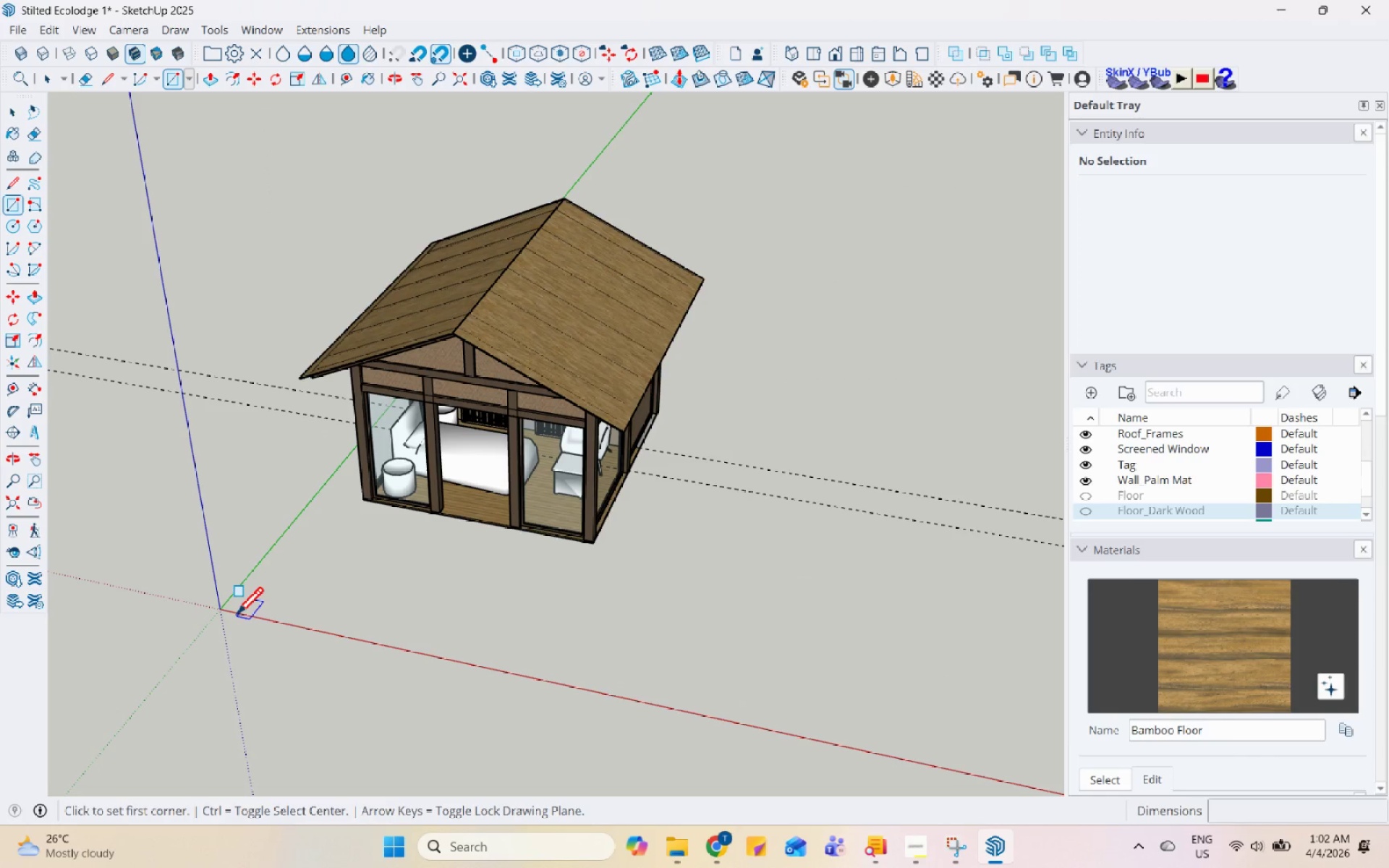 
left_click([226, 613])
 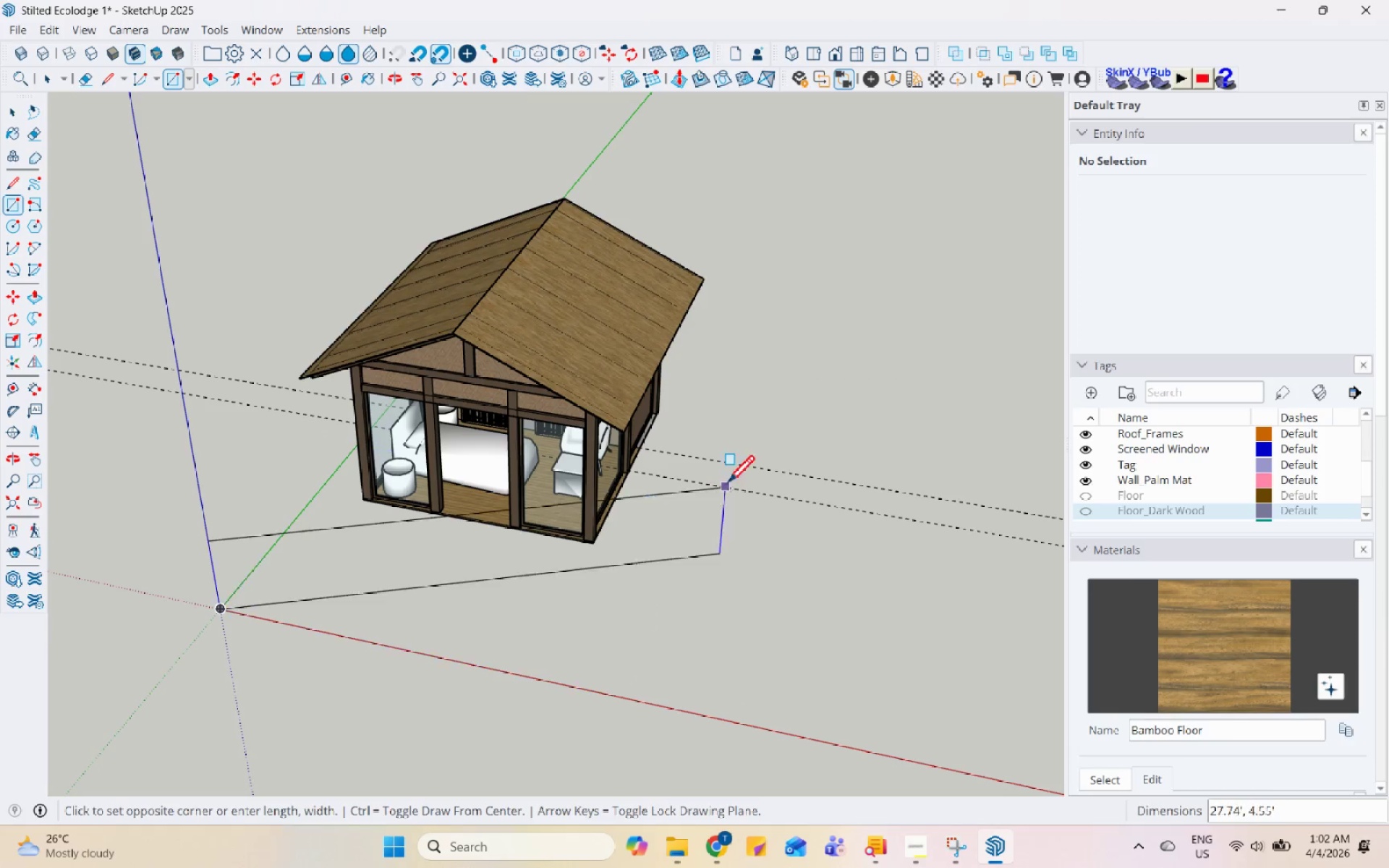 
key(Space)
 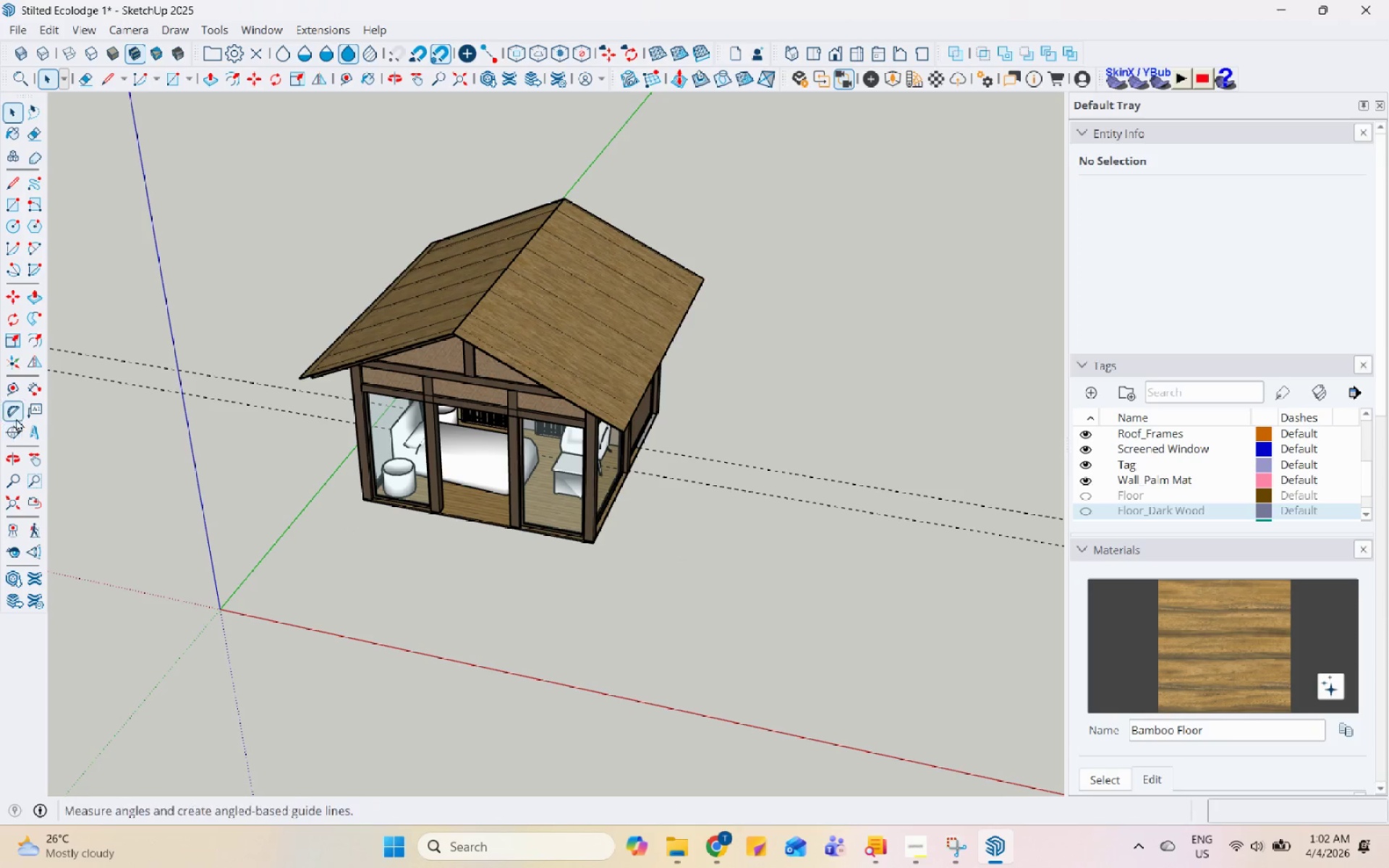 
left_click([14, 391])
 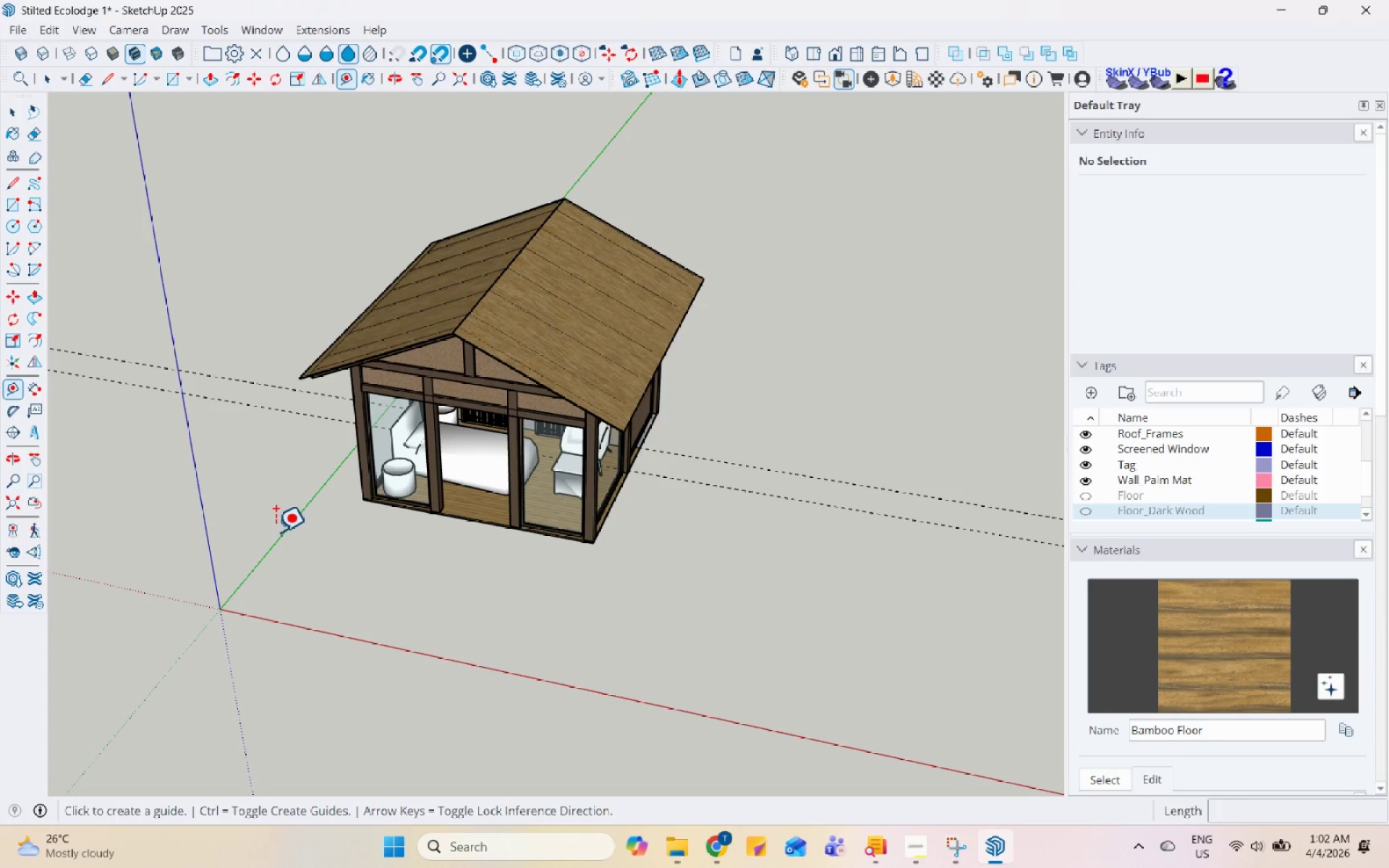 
left_click([284, 536])
 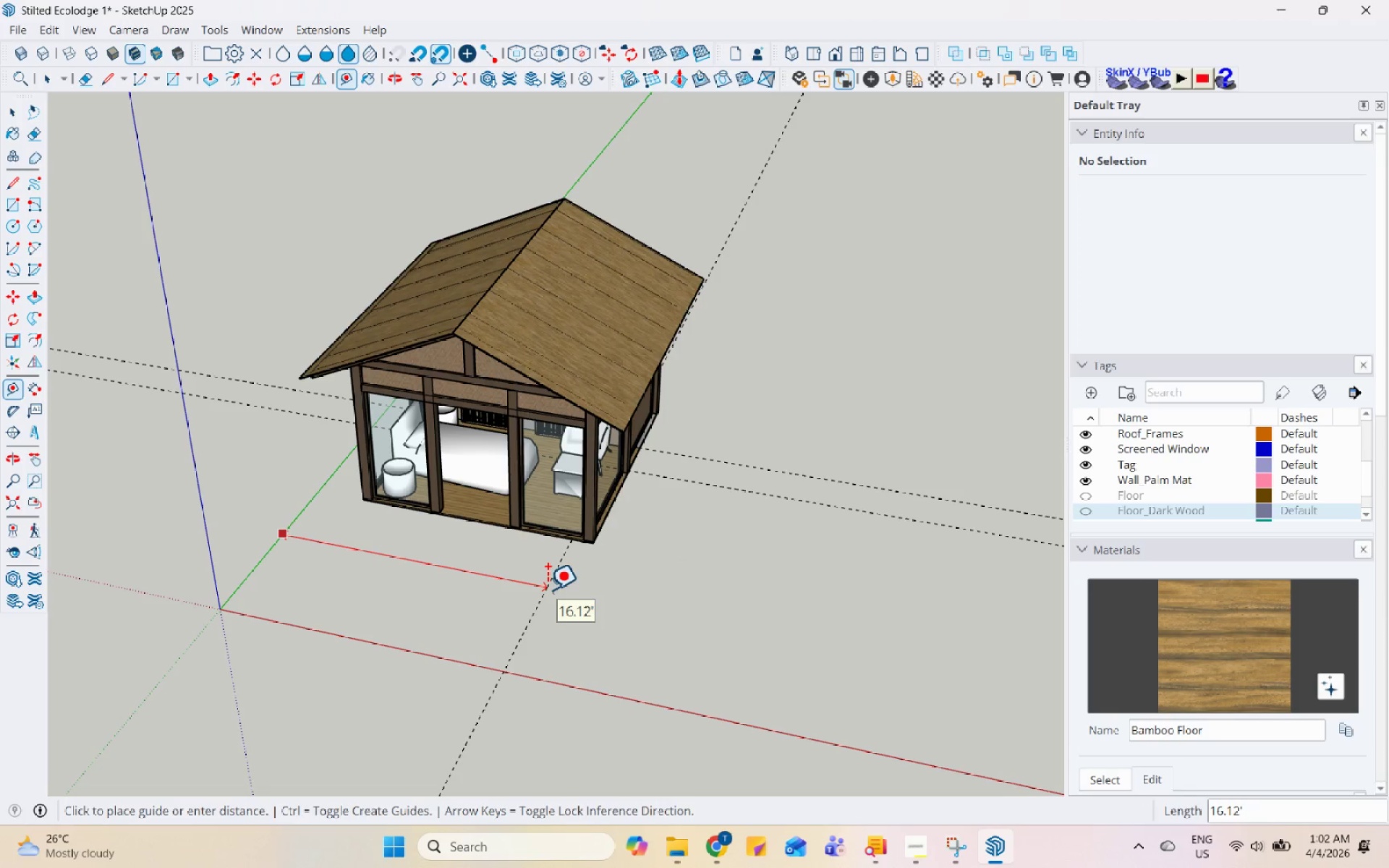 
key(Numpad2)
 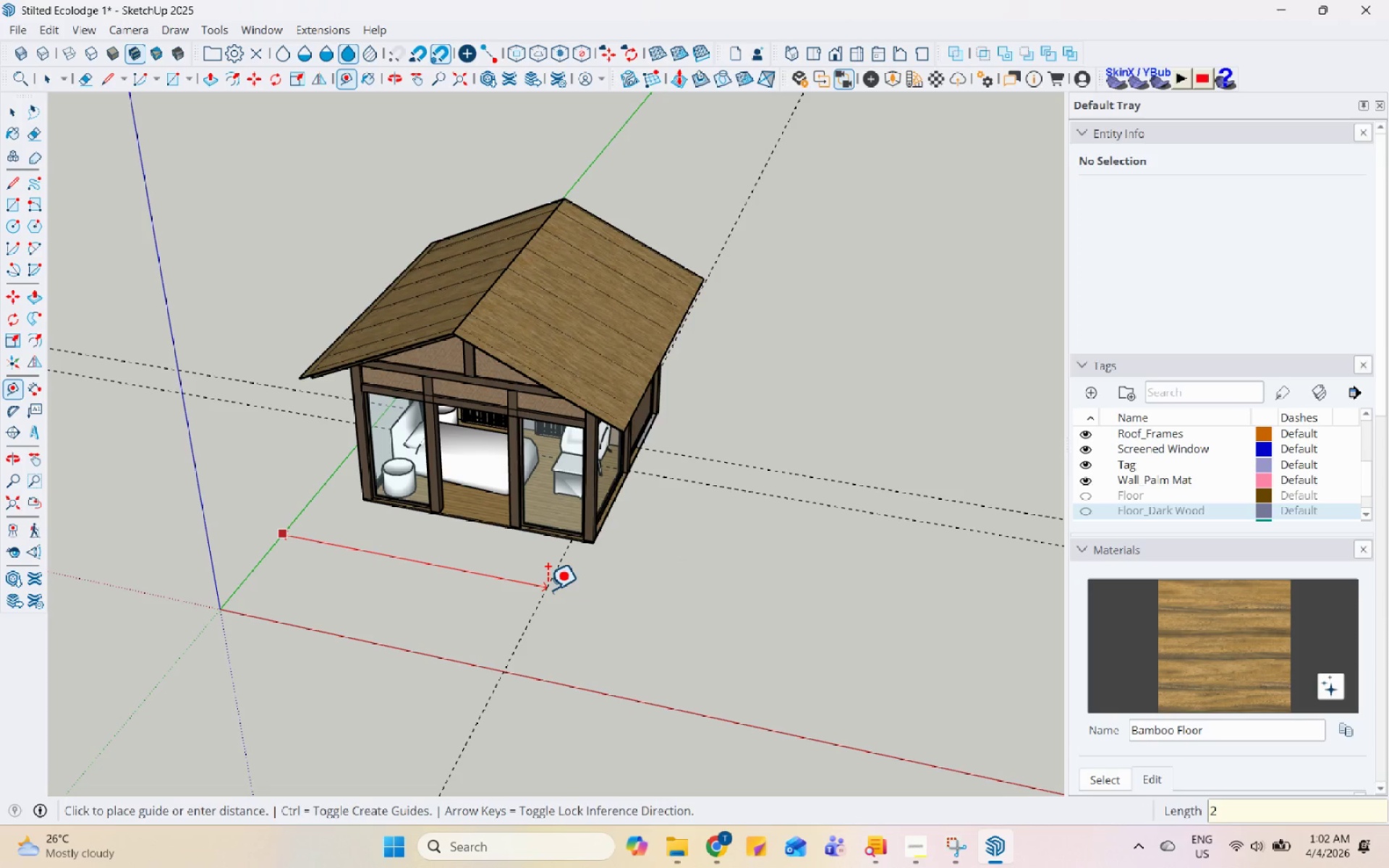 
key(Numpad5)
 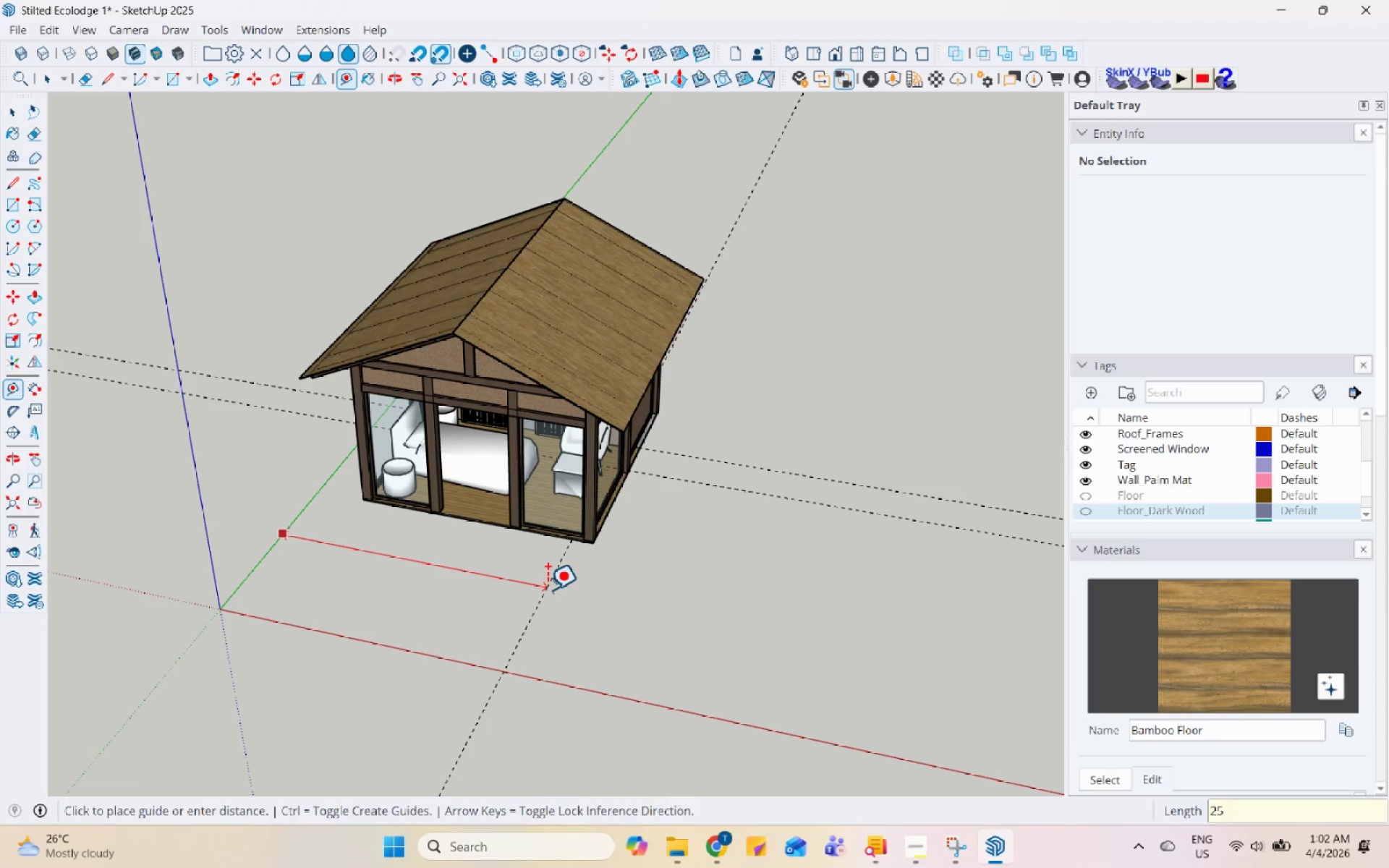 
key(Enter)
 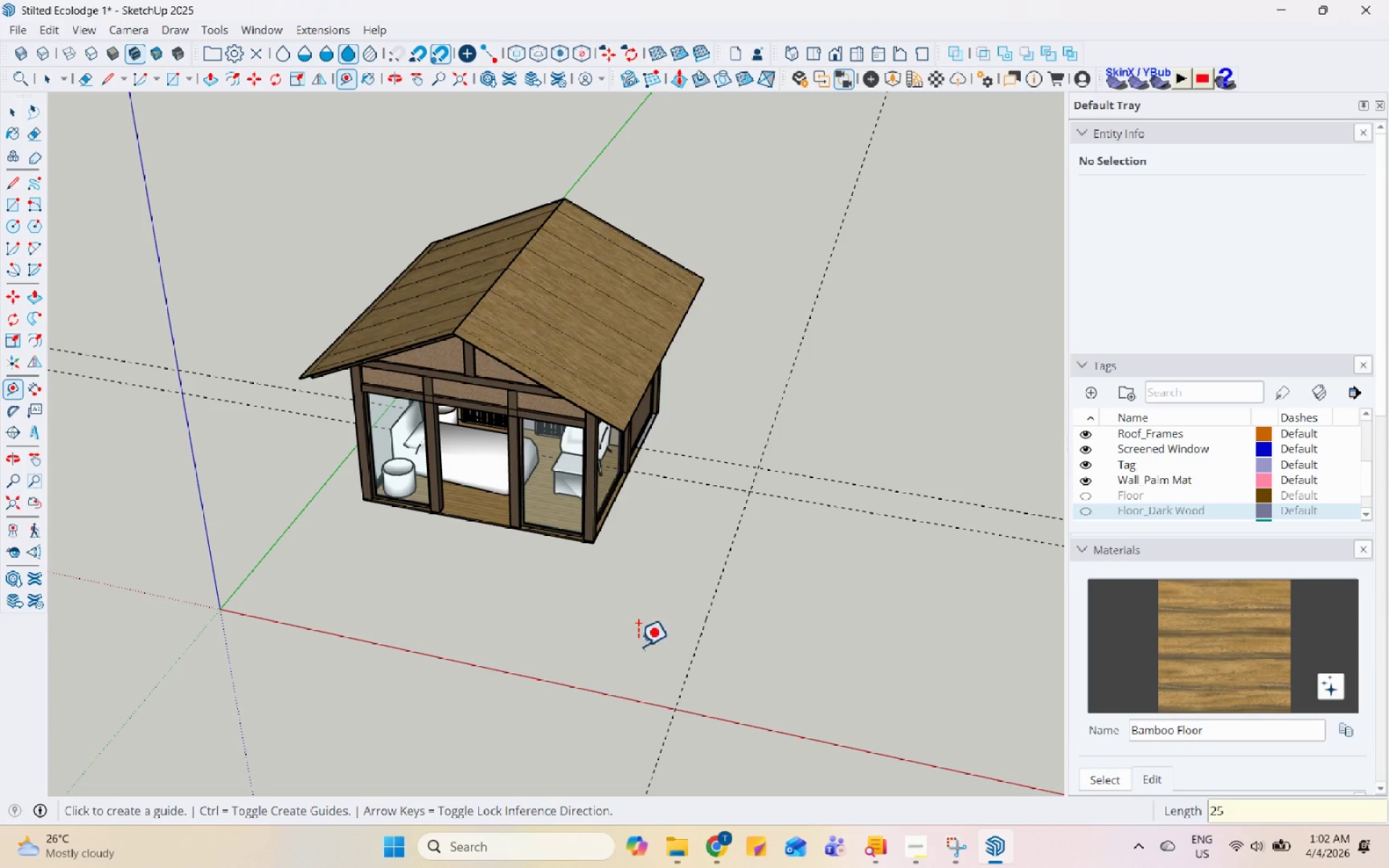 
mouse_move([661, 681])
 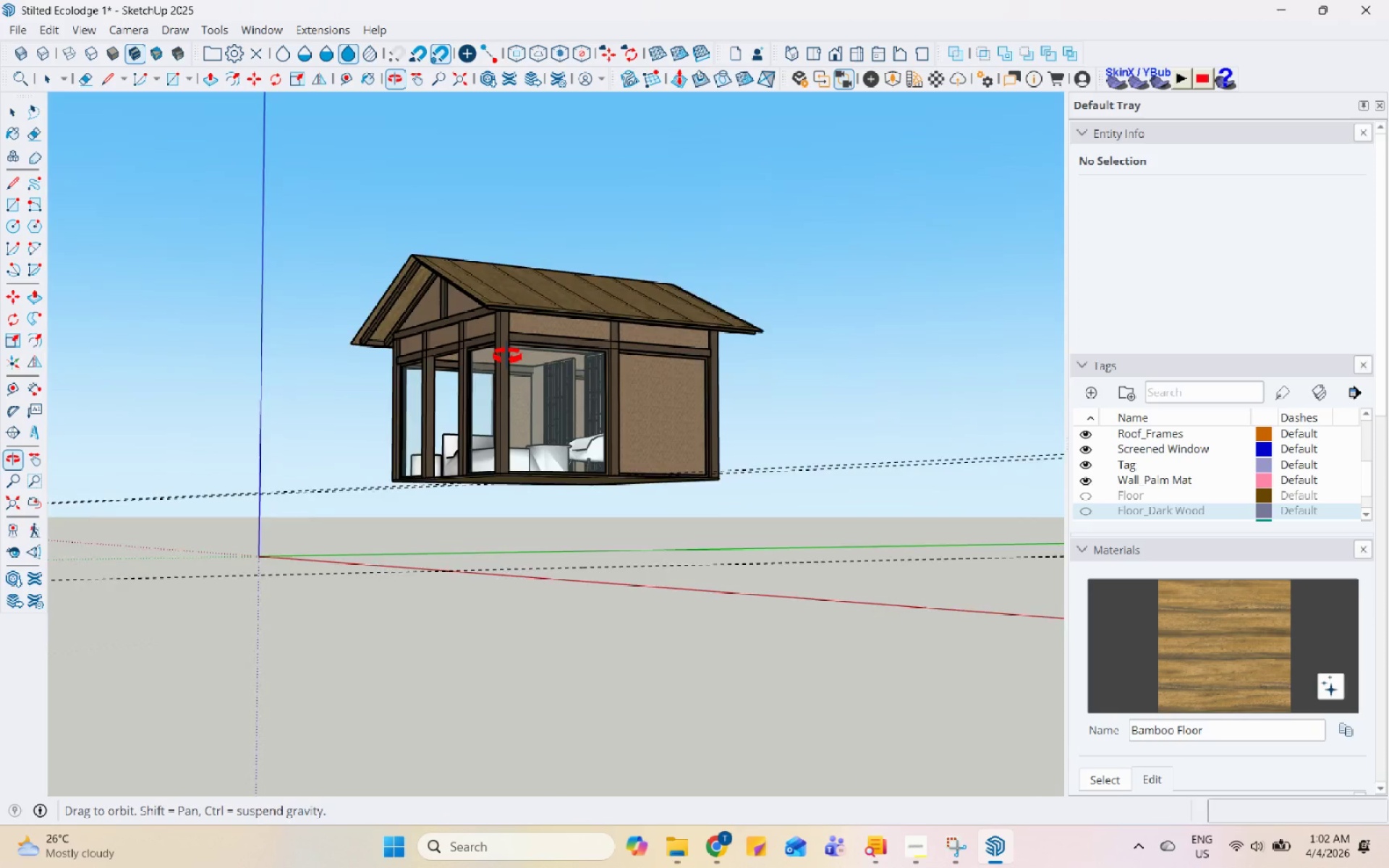 
scroll: coordinate [498, 603], scroll_direction: up, amount: 1.0
 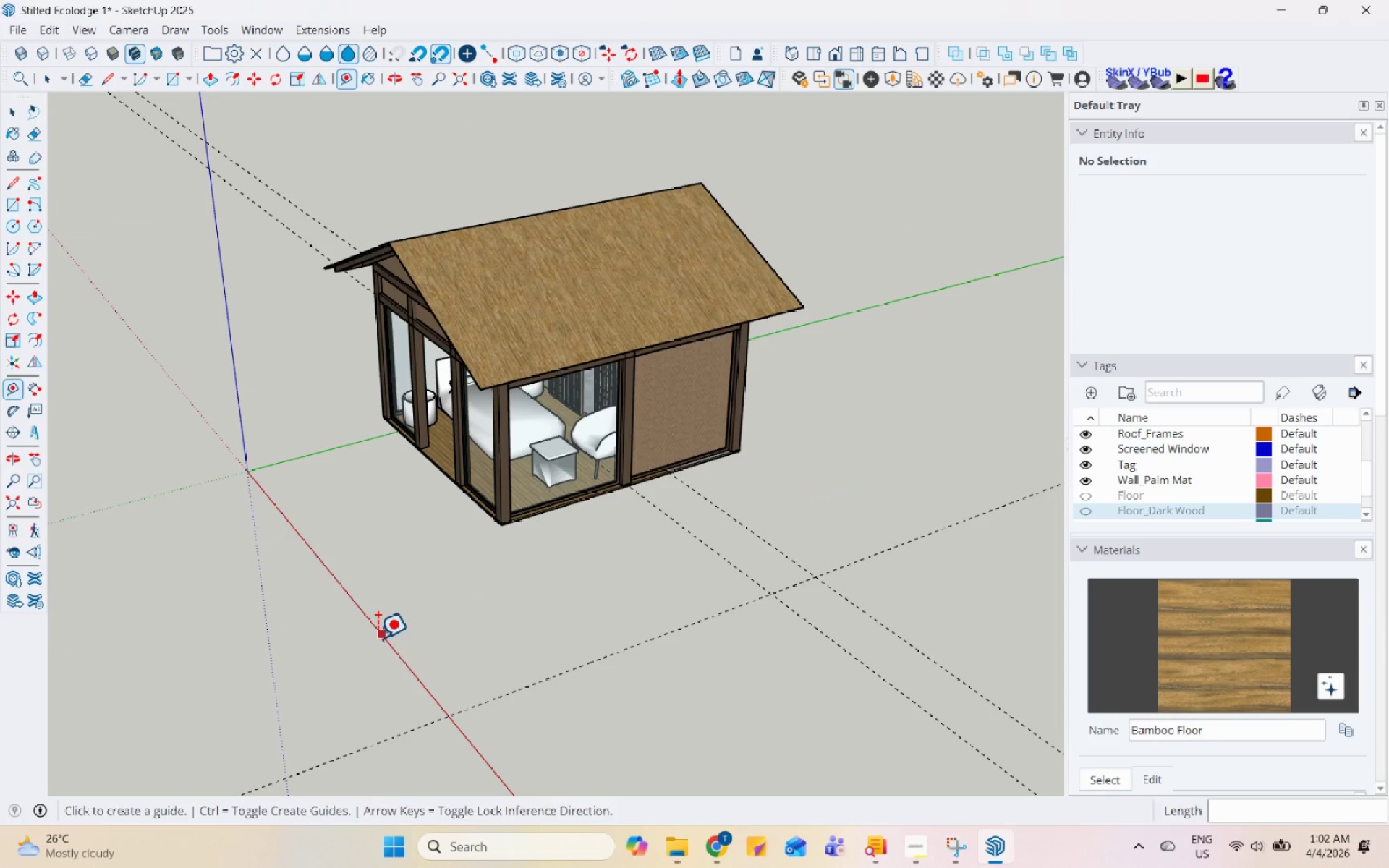 
left_click([377, 638])
 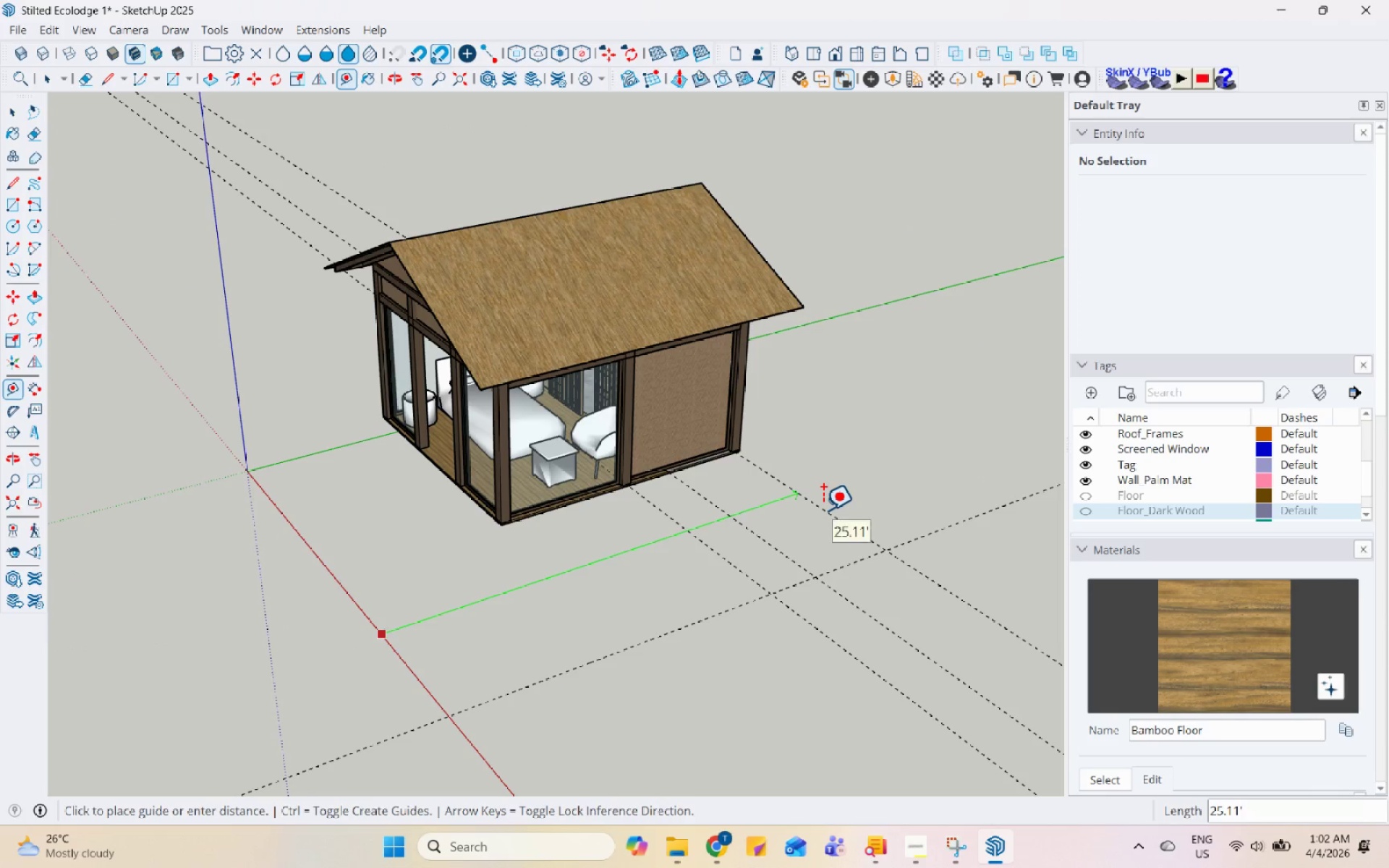 
key(Numpad2)
 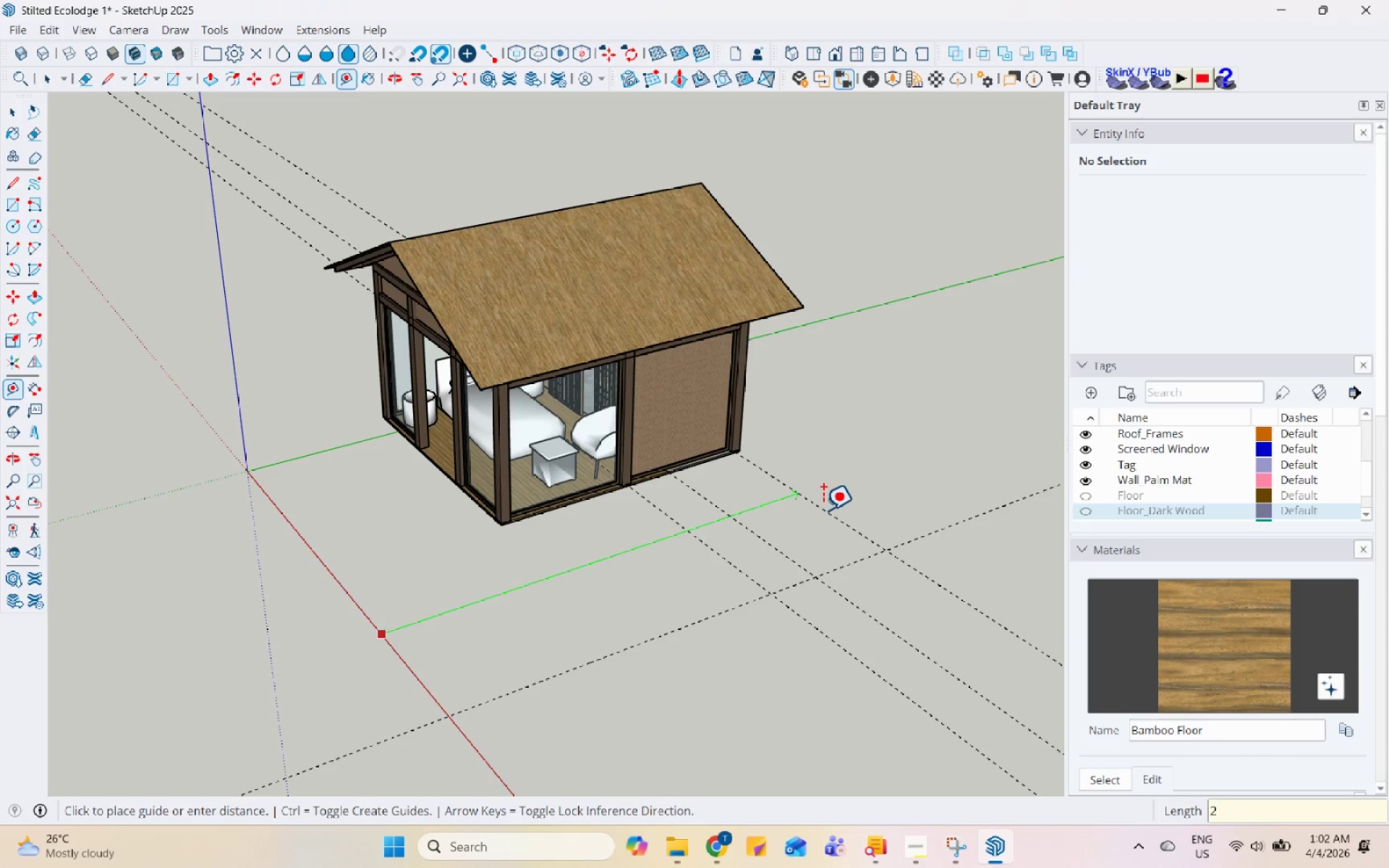 
key(Numpad6)
 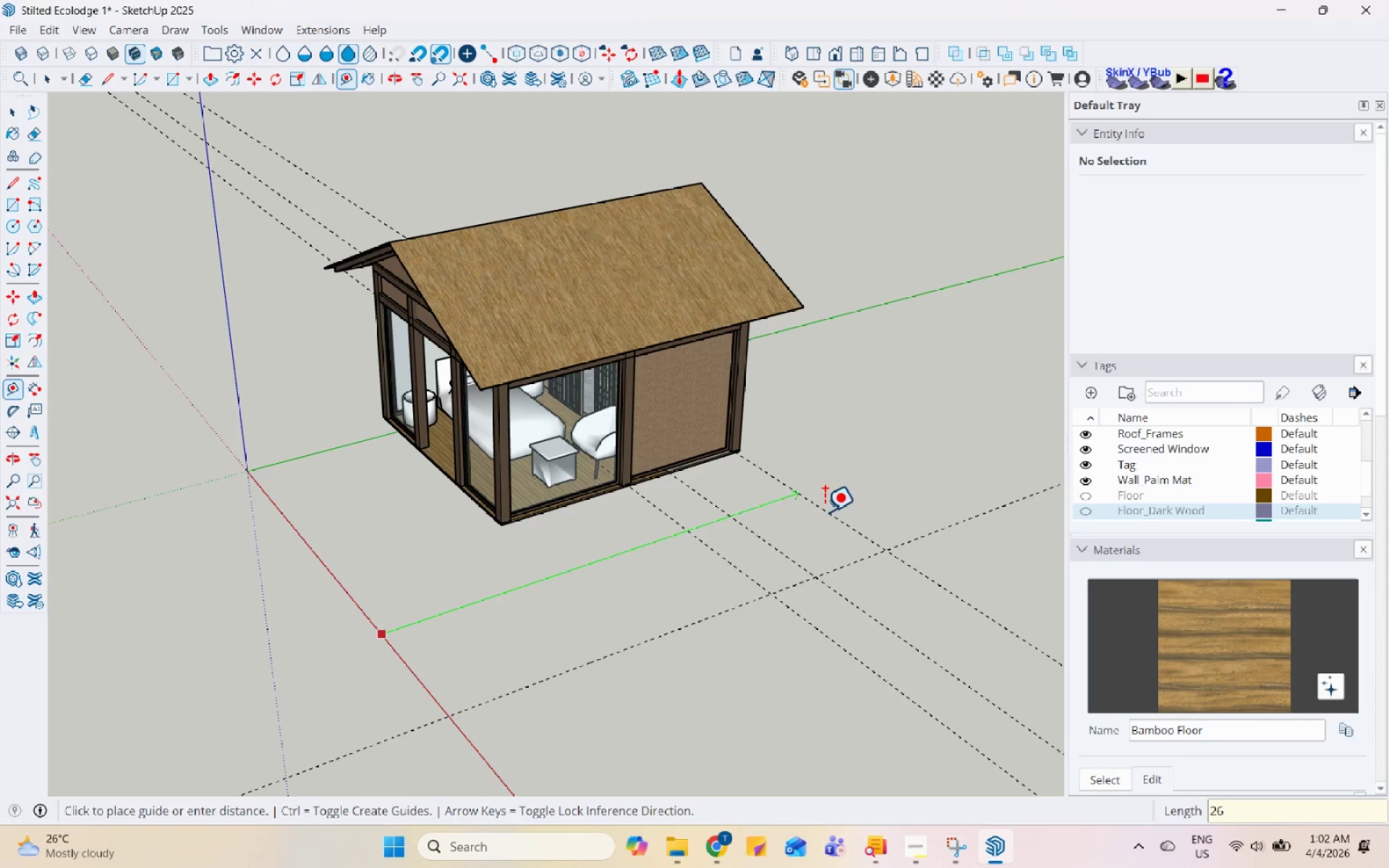 
key(Enter)
 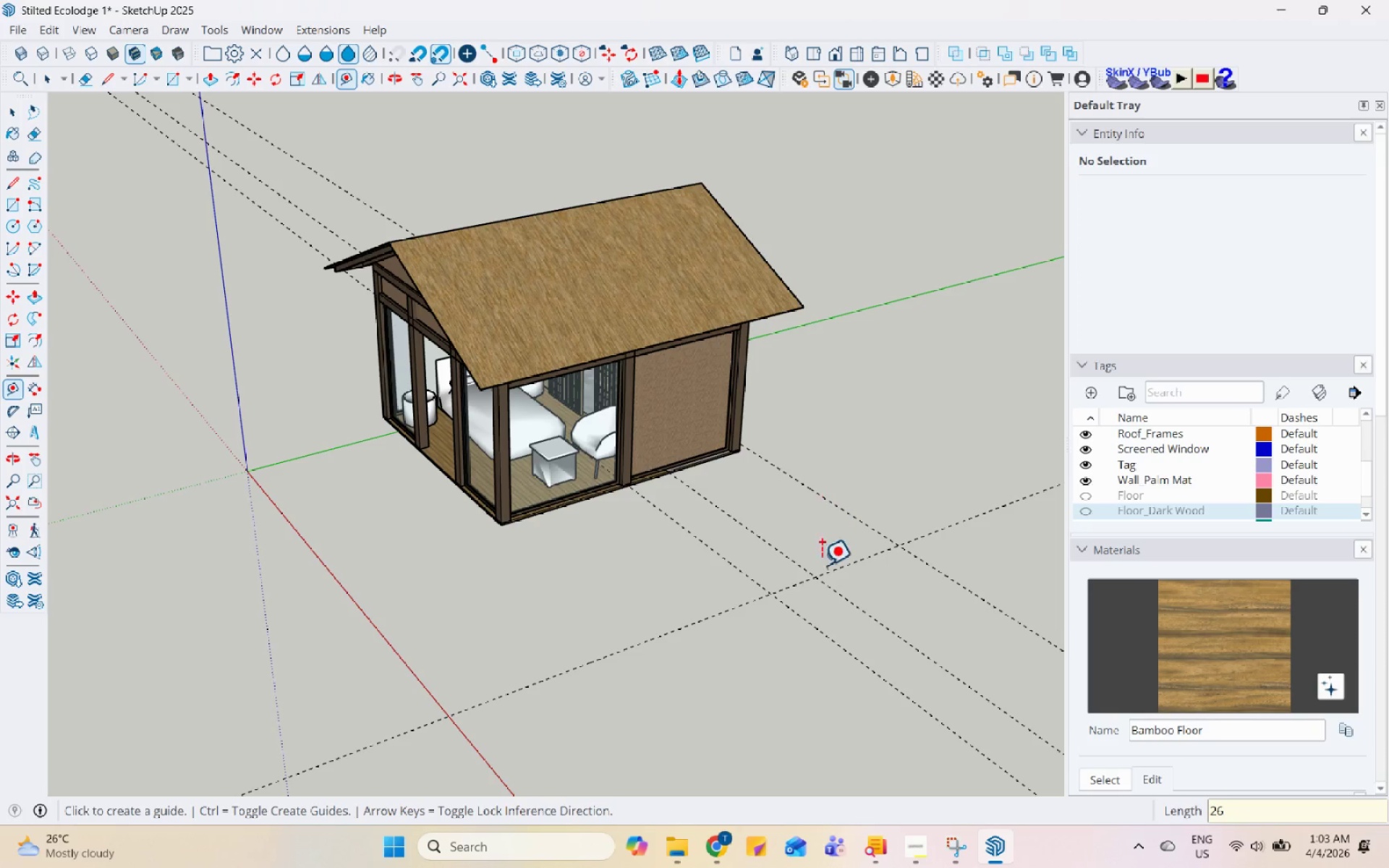 
scroll: coordinate [804, 637], scroll_direction: down, amount: 1.0
 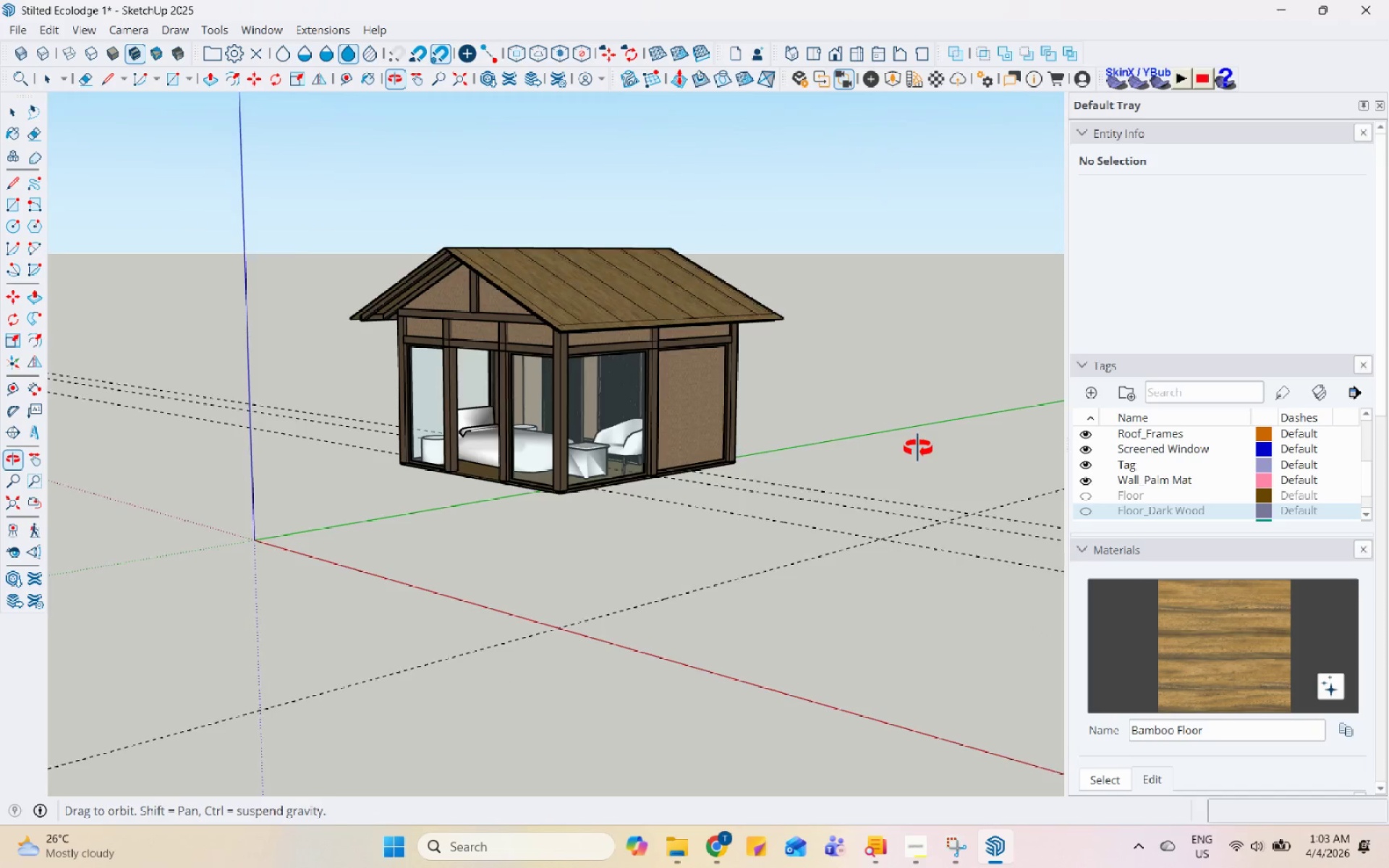 
key(Space)
 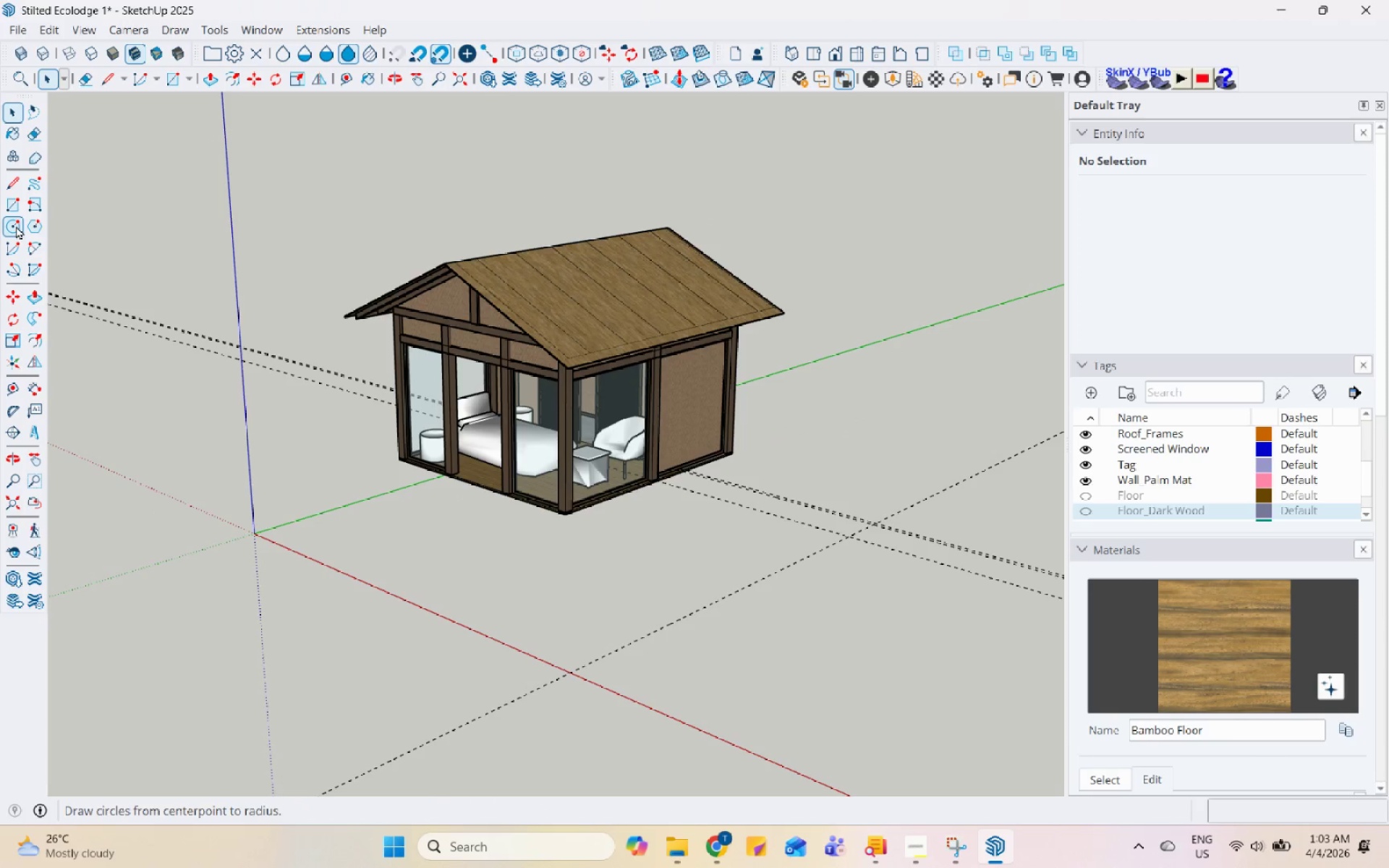 
left_click([13, 211])
 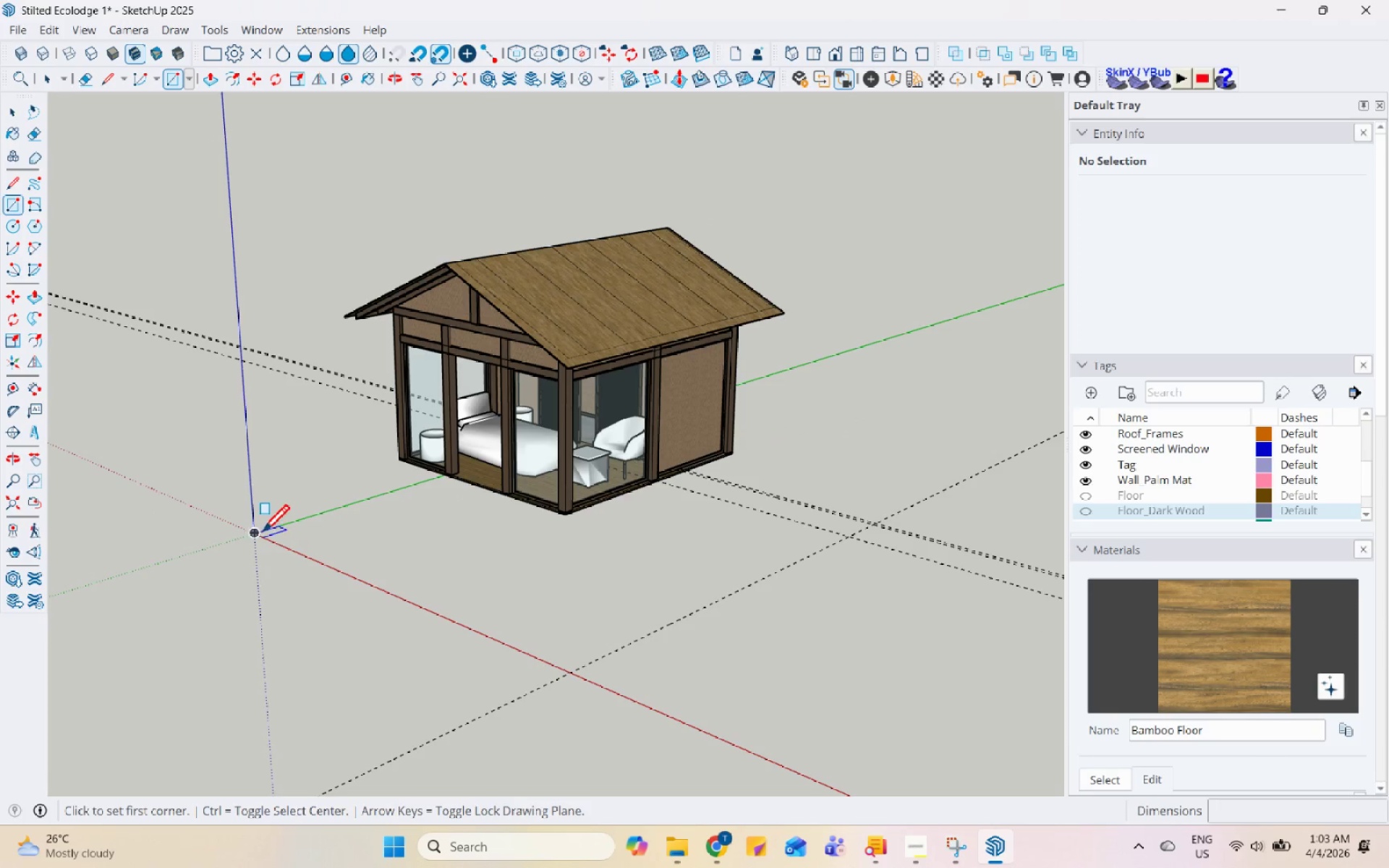 
left_click([257, 537])
 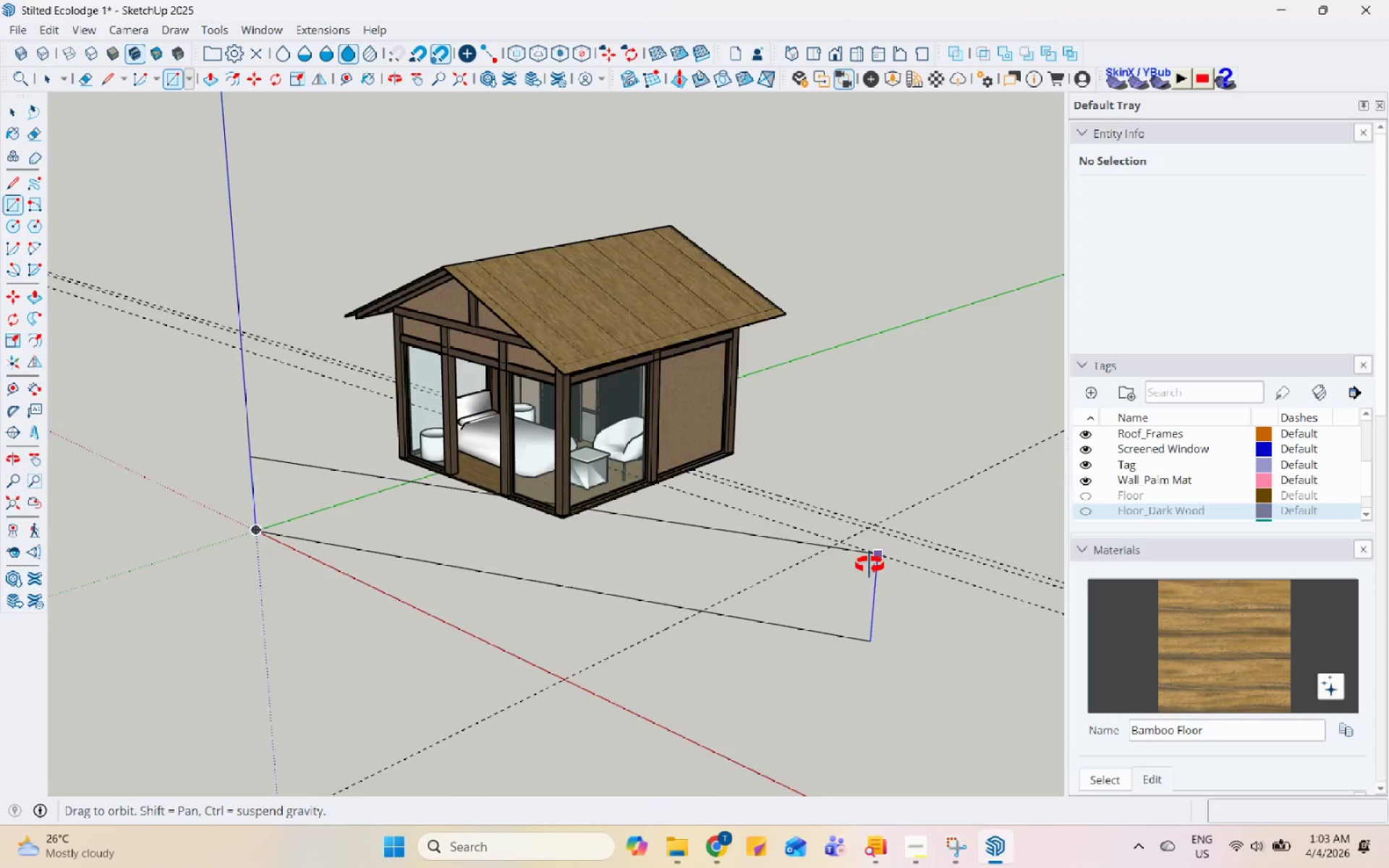 
scroll: coordinate [844, 610], scroll_direction: up, amount: 3.0
 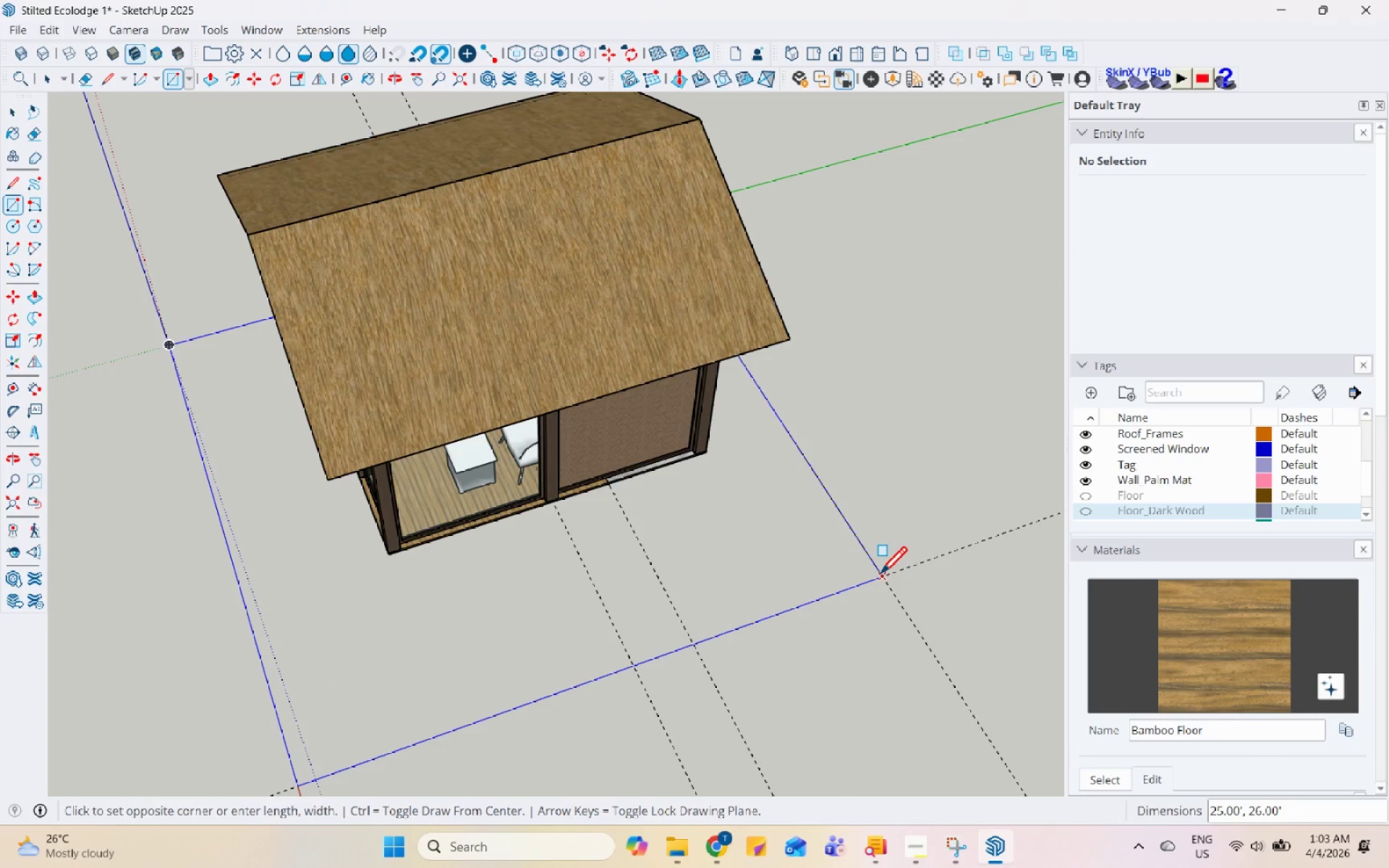 
left_click([881, 576])
 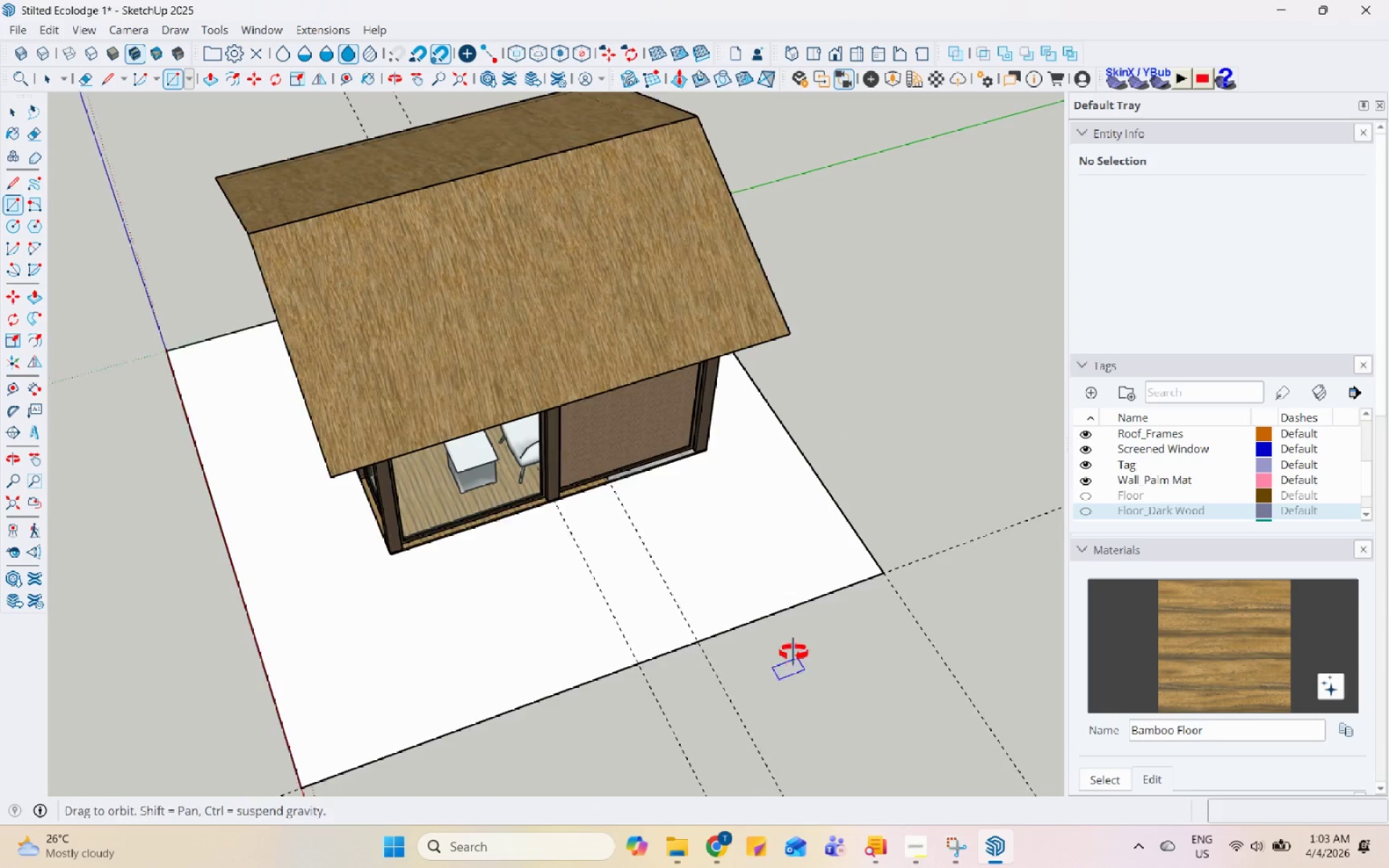 
key(Space)
 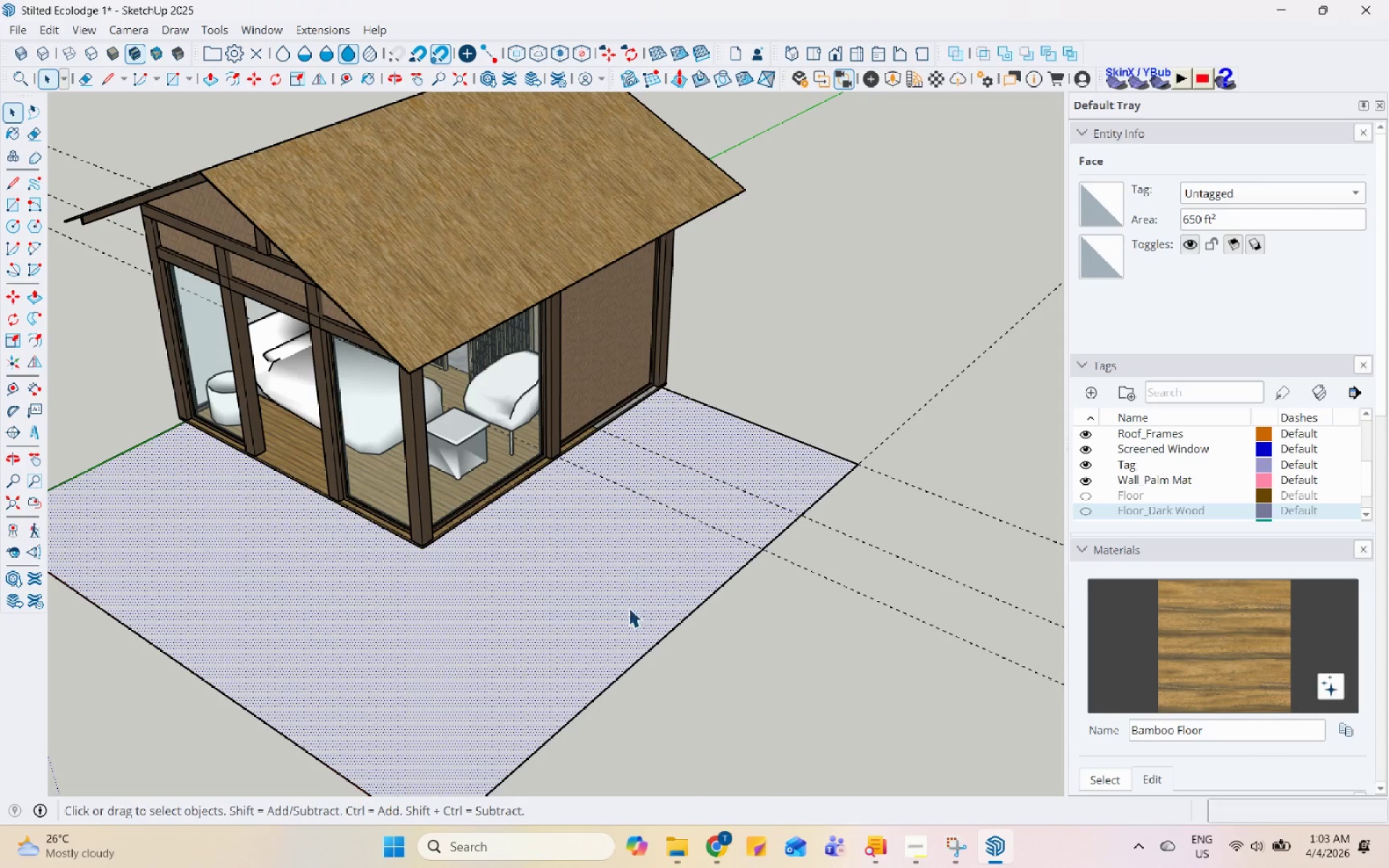 
scroll: coordinate [1001, 527], scroll_direction: up, amount: 1.0
 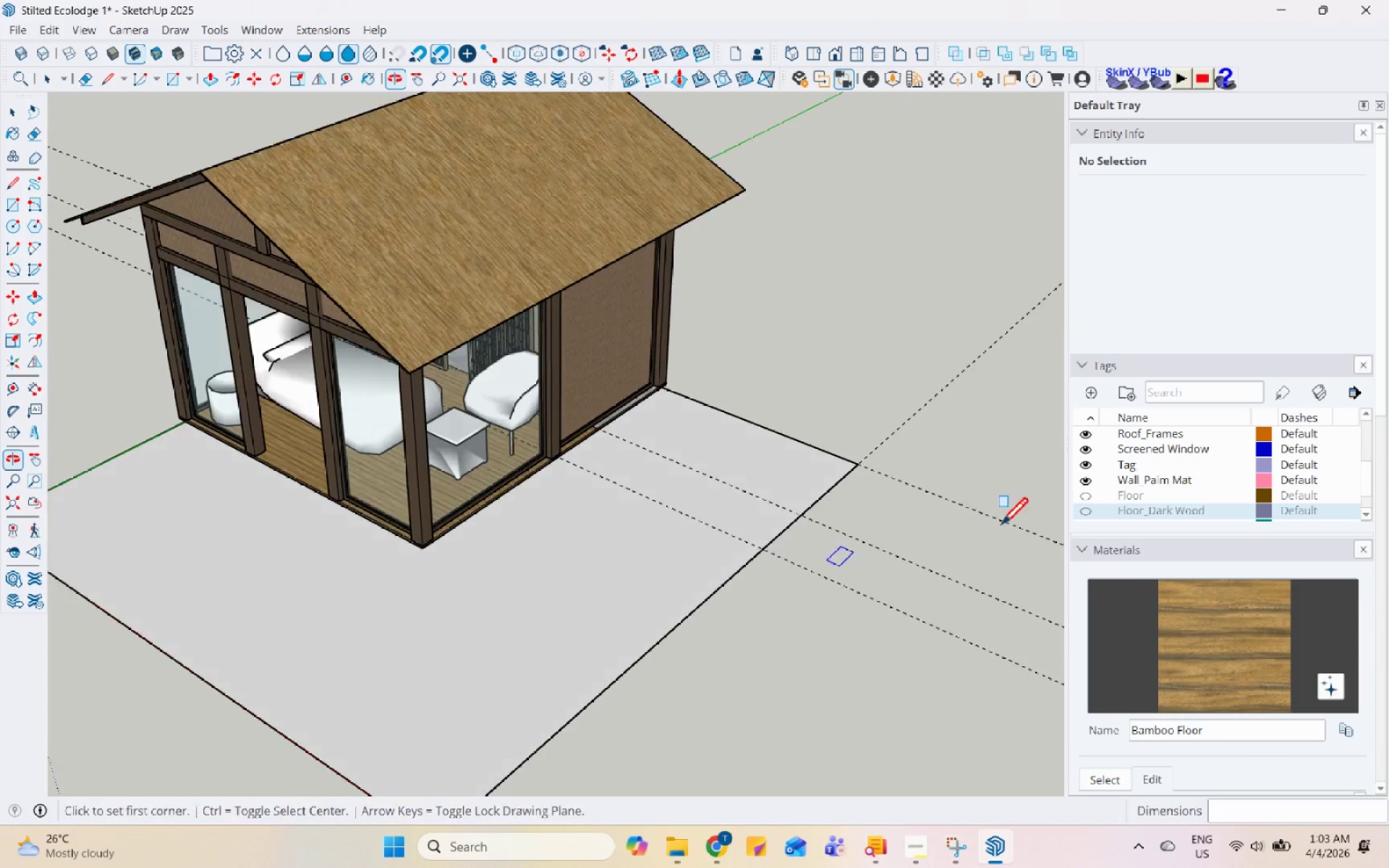 
scroll: coordinate [770, 430], scroll_direction: down, amount: 4.0
 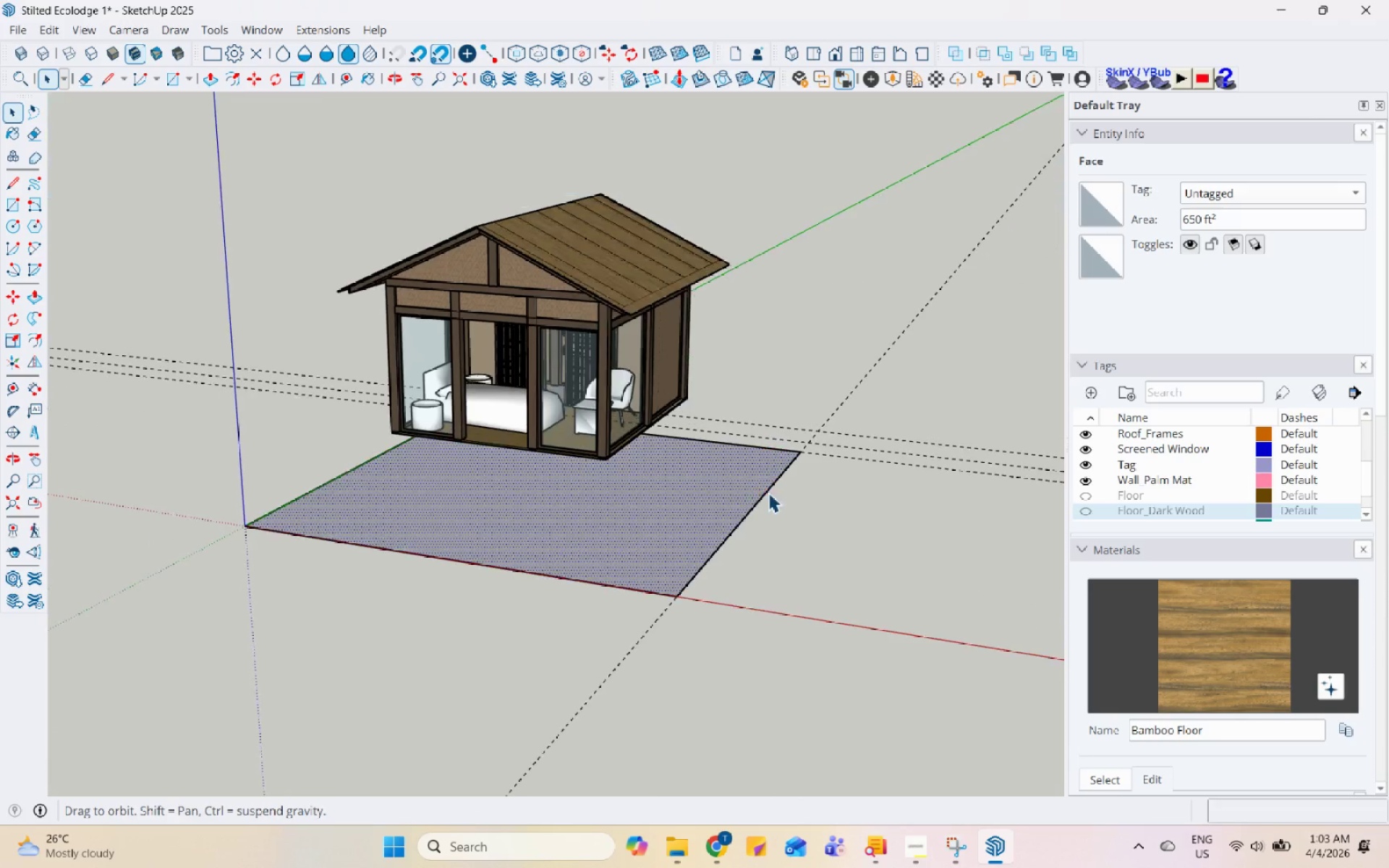 
left_click_drag(start_coordinate=[775, 337], to_coordinate=[776, 333])
 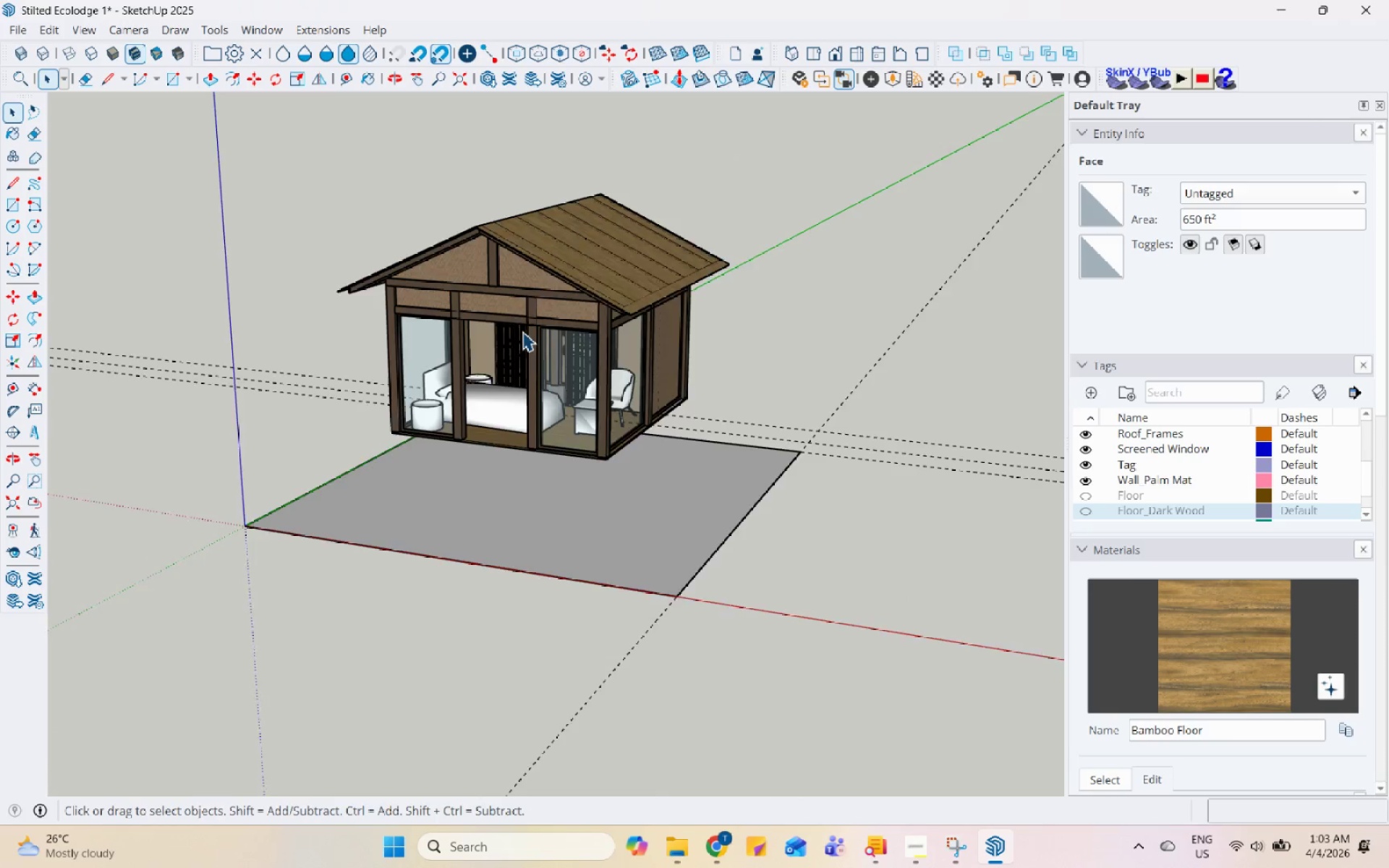 
left_click([522, 331])
 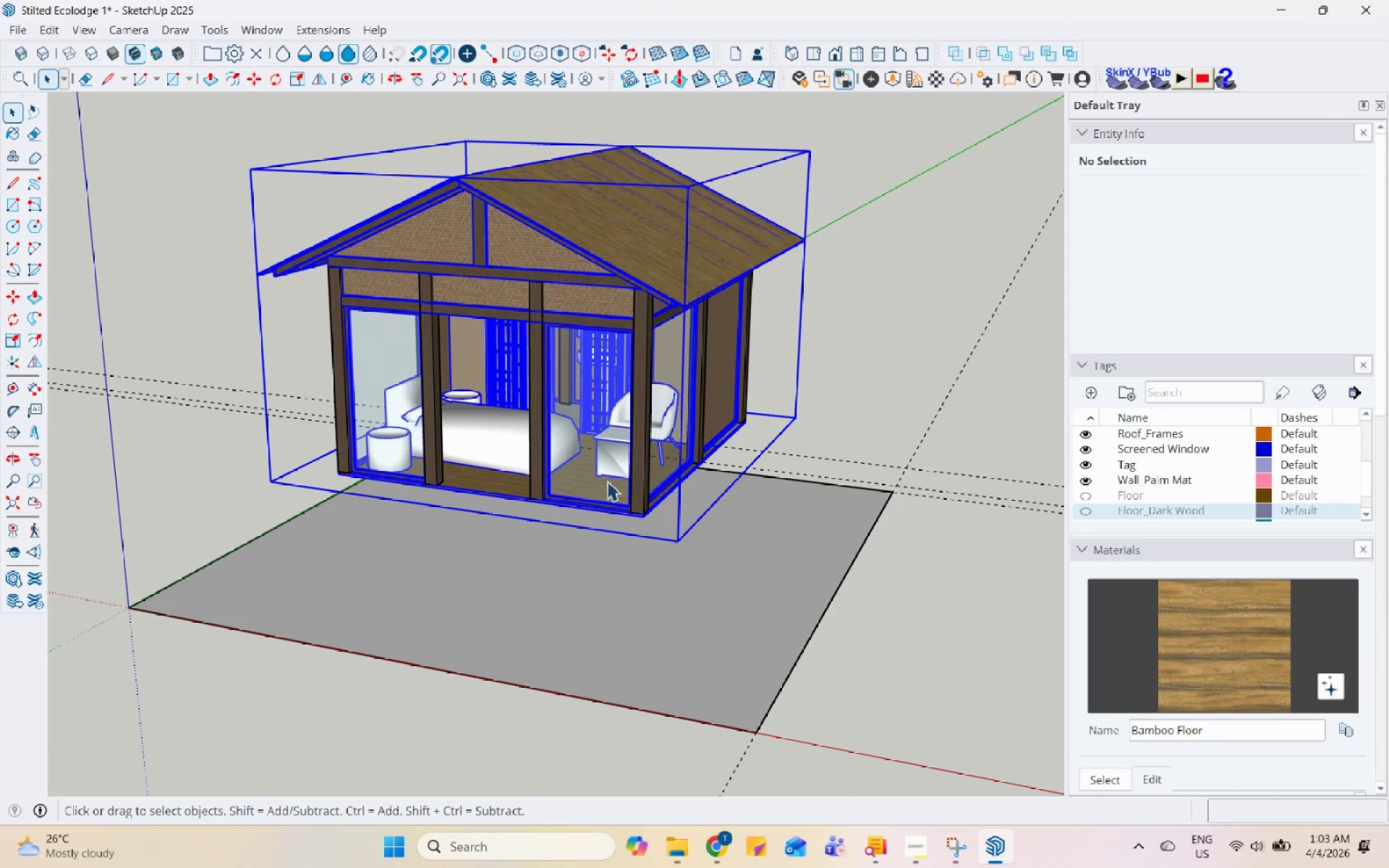 
scroll: coordinate [603, 561], scroll_direction: up, amount: 4.0
 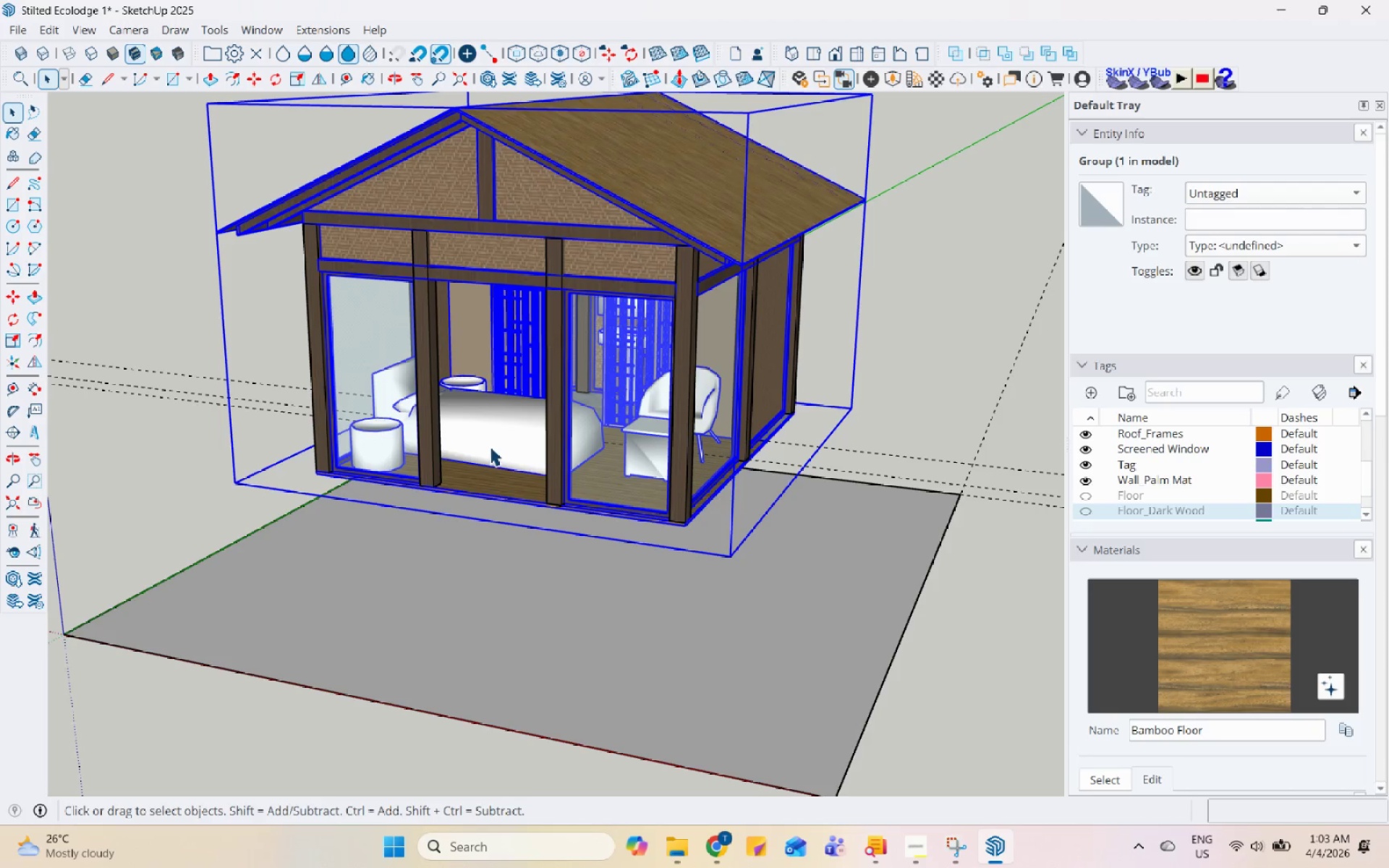 
double_click([490, 446])
 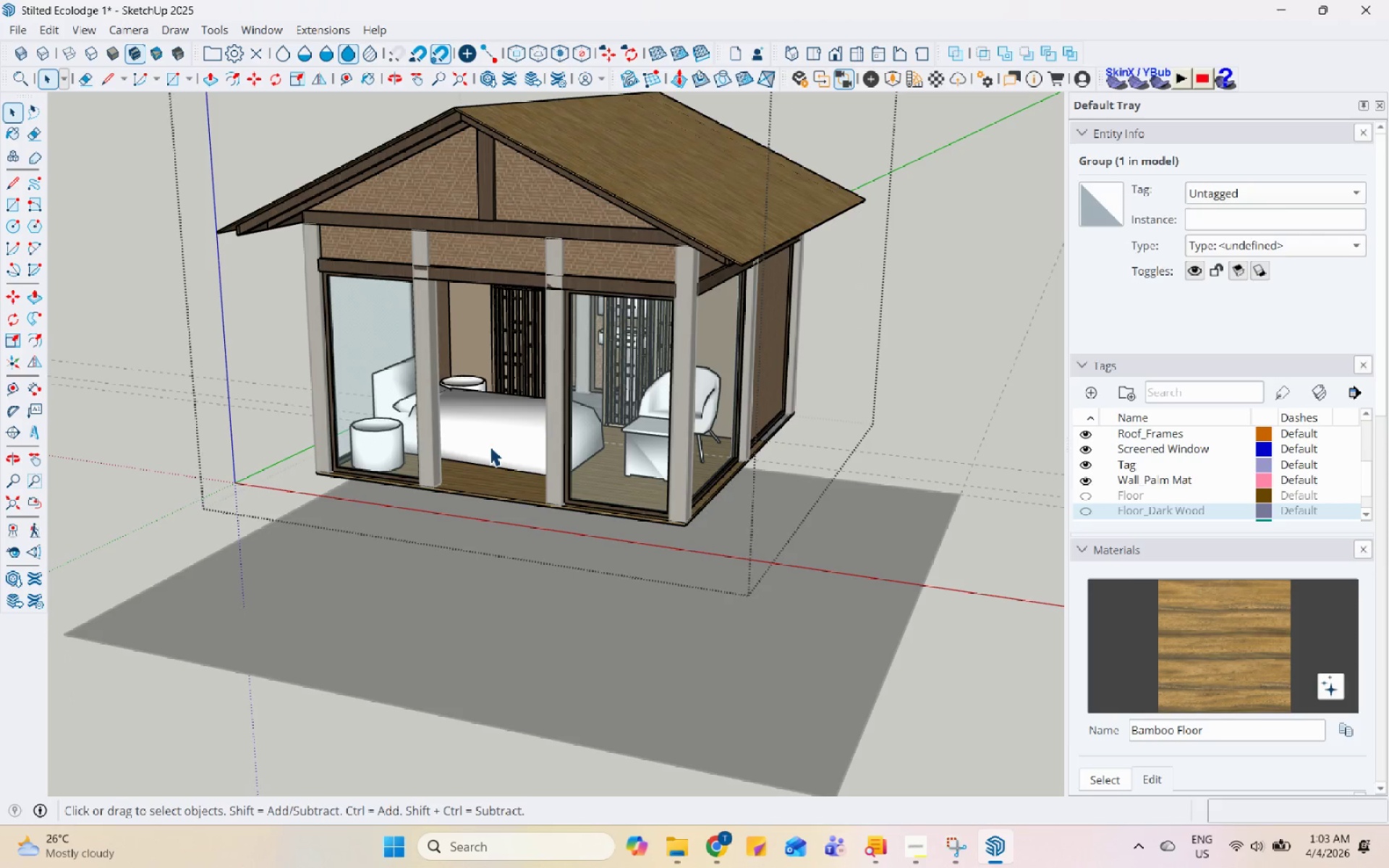 
left_click([490, 446])
 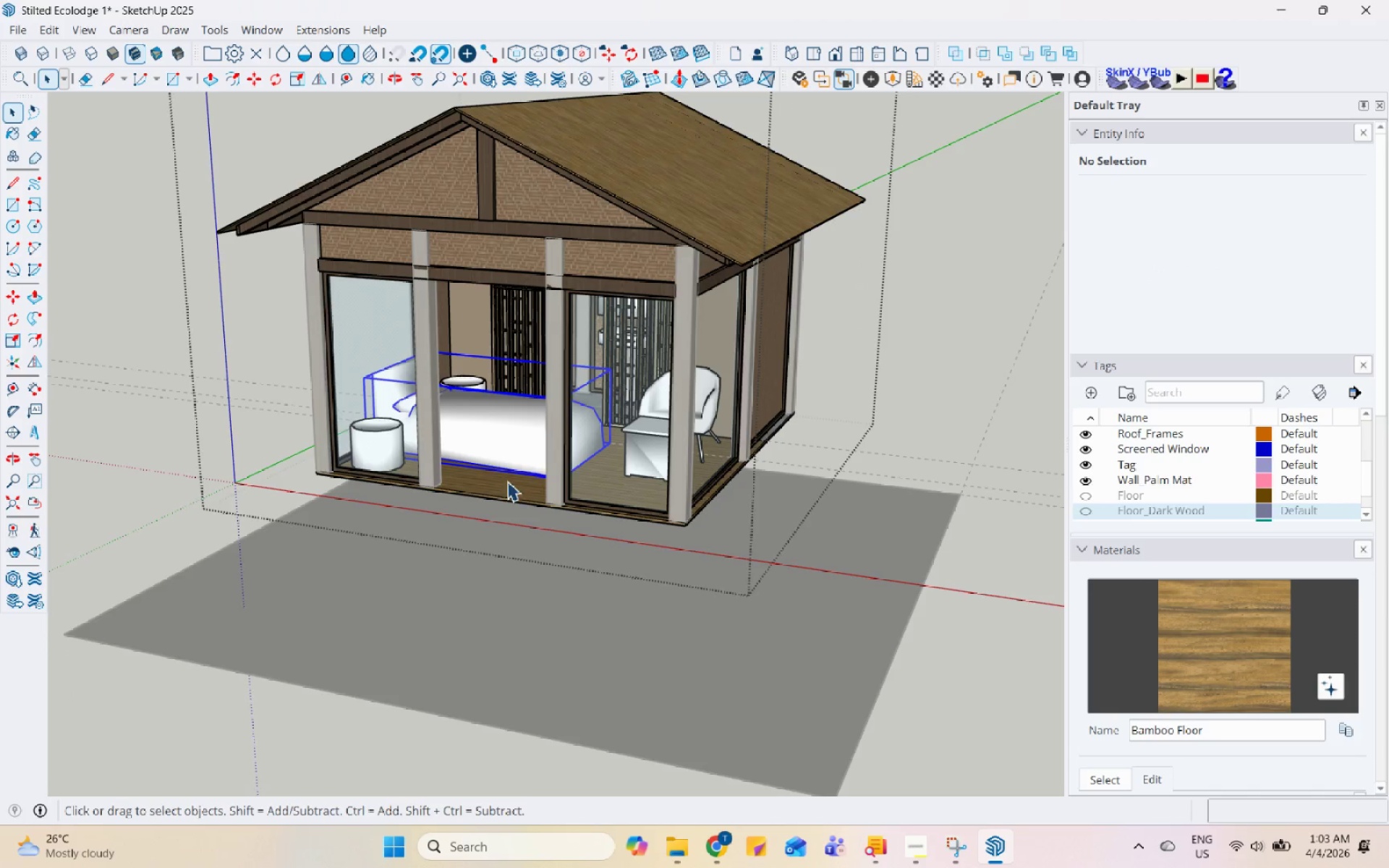 
key(Escape)
 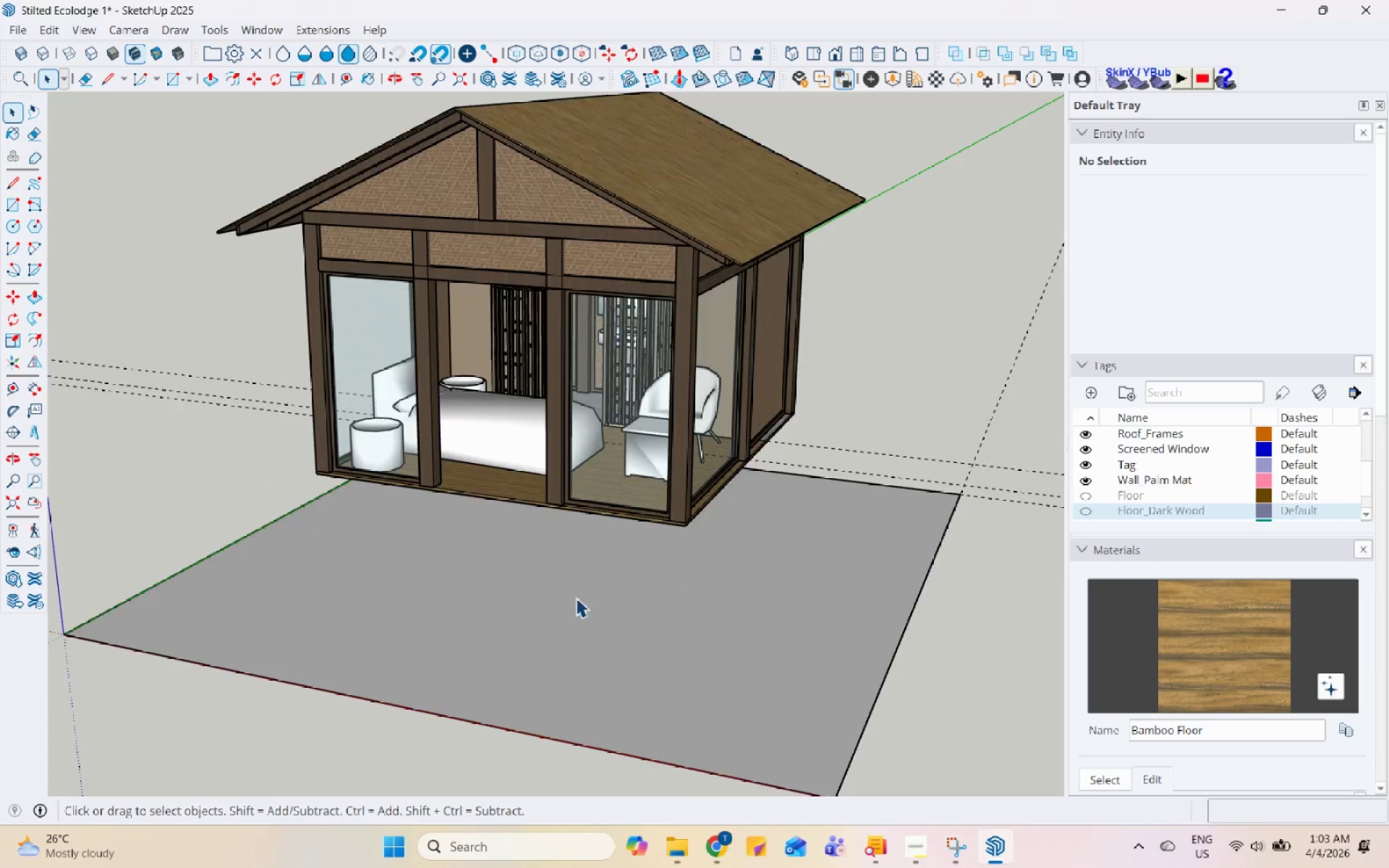 
scroll: coordinate [580, 629], scroll_direction: down, amount: 5.0
 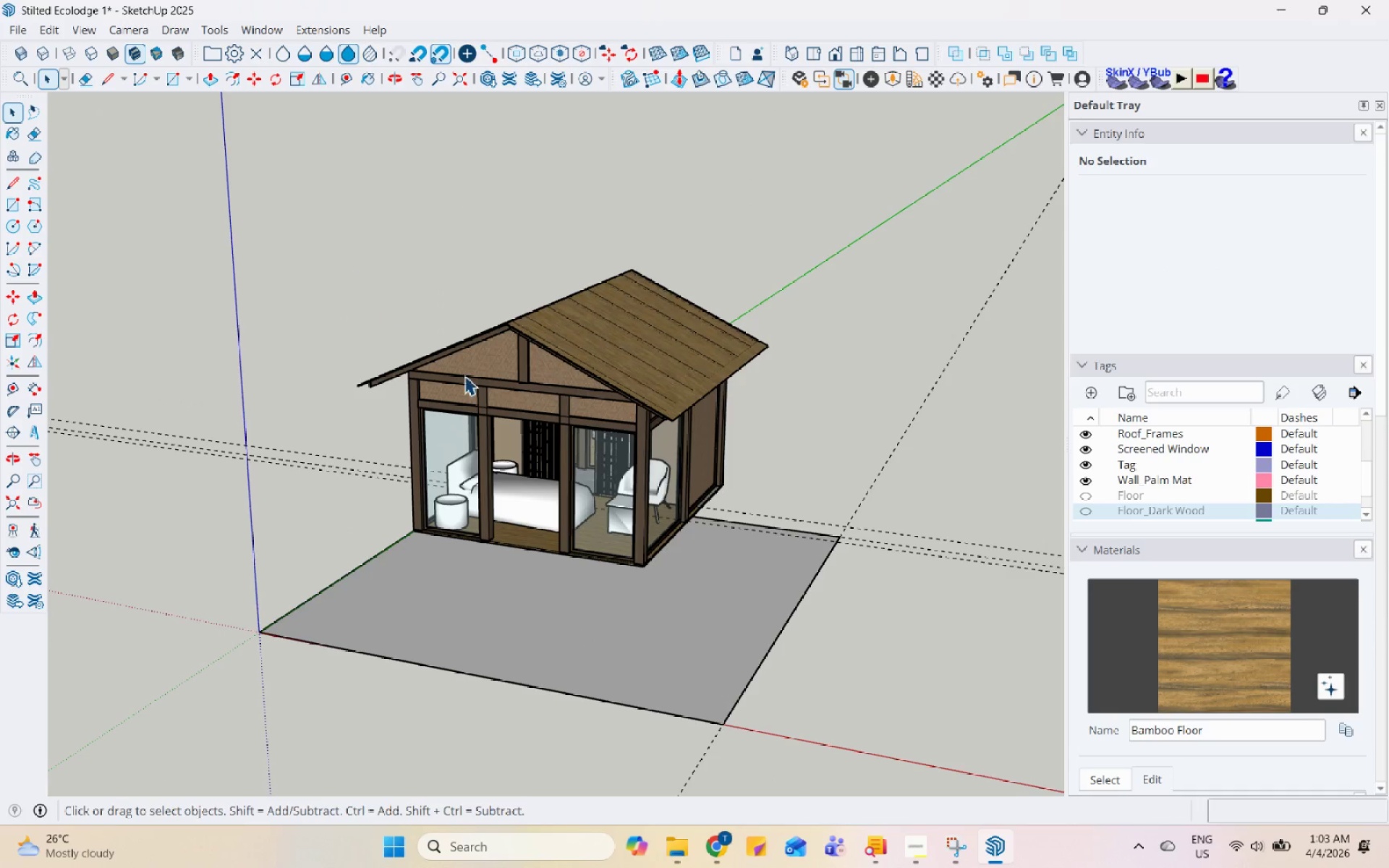 
left_click([506, 499])
 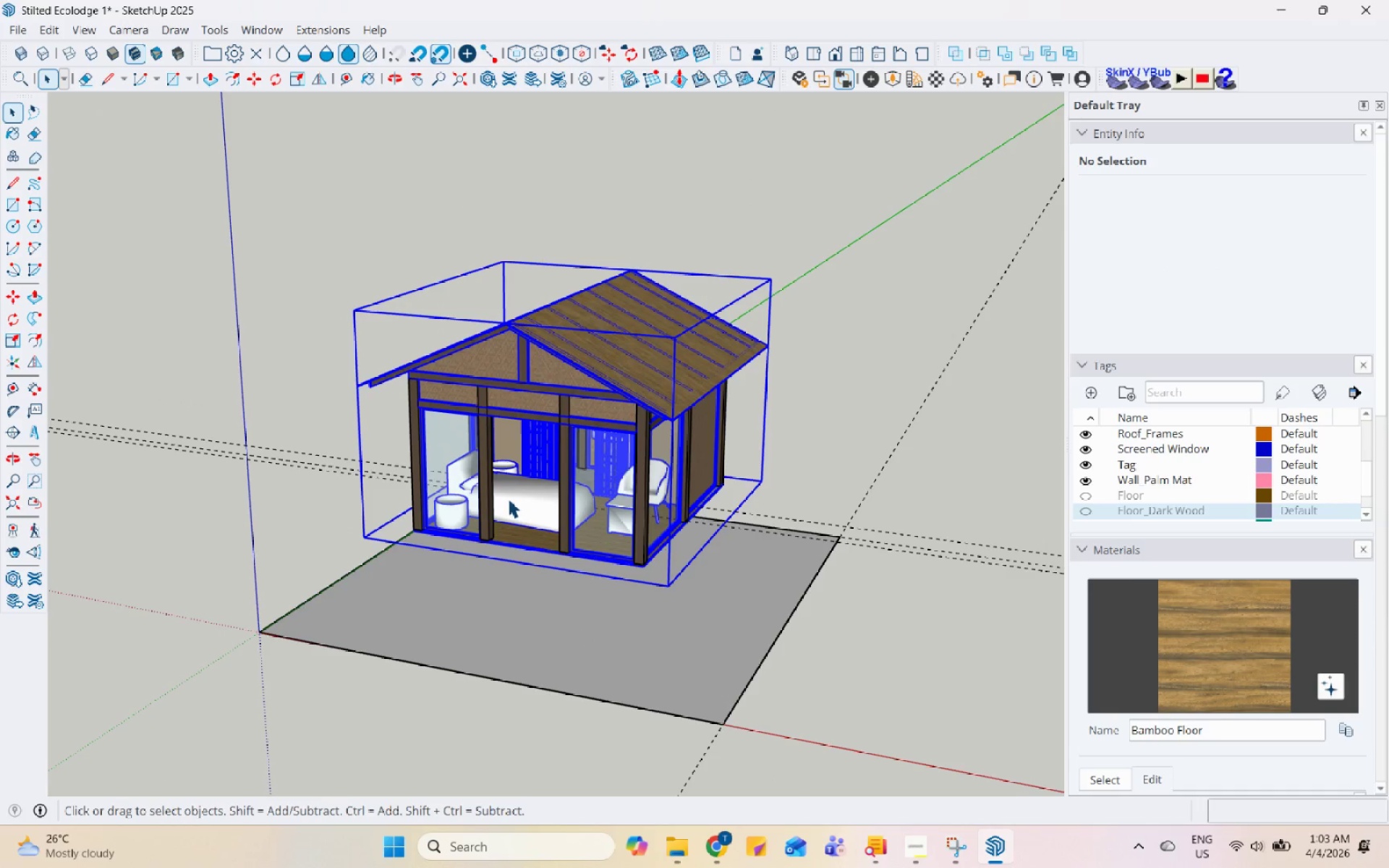 
double_click([514, 498])
 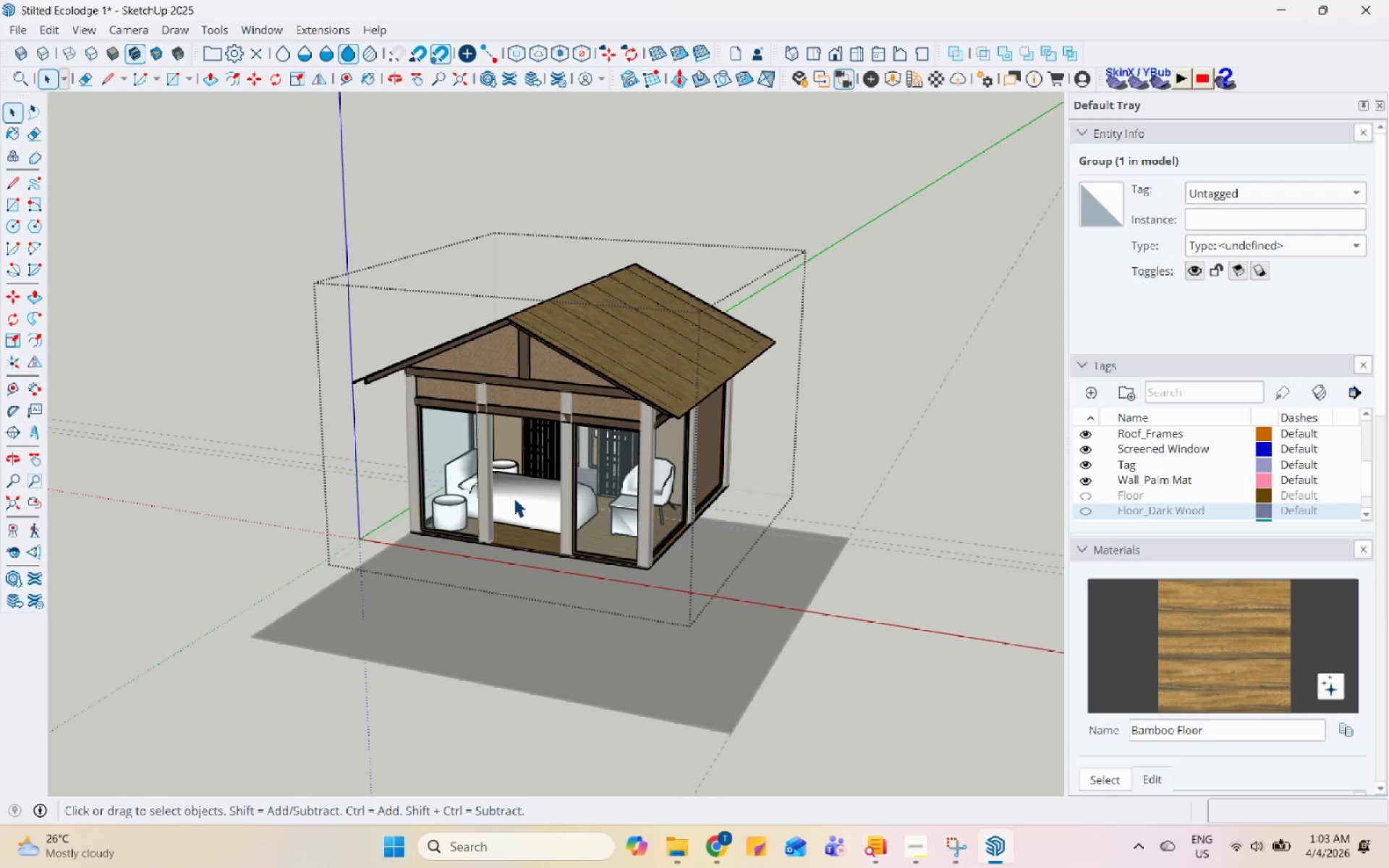 
scroll: coordinate [514, 498], scroll_direction: none, amount: 0.0
 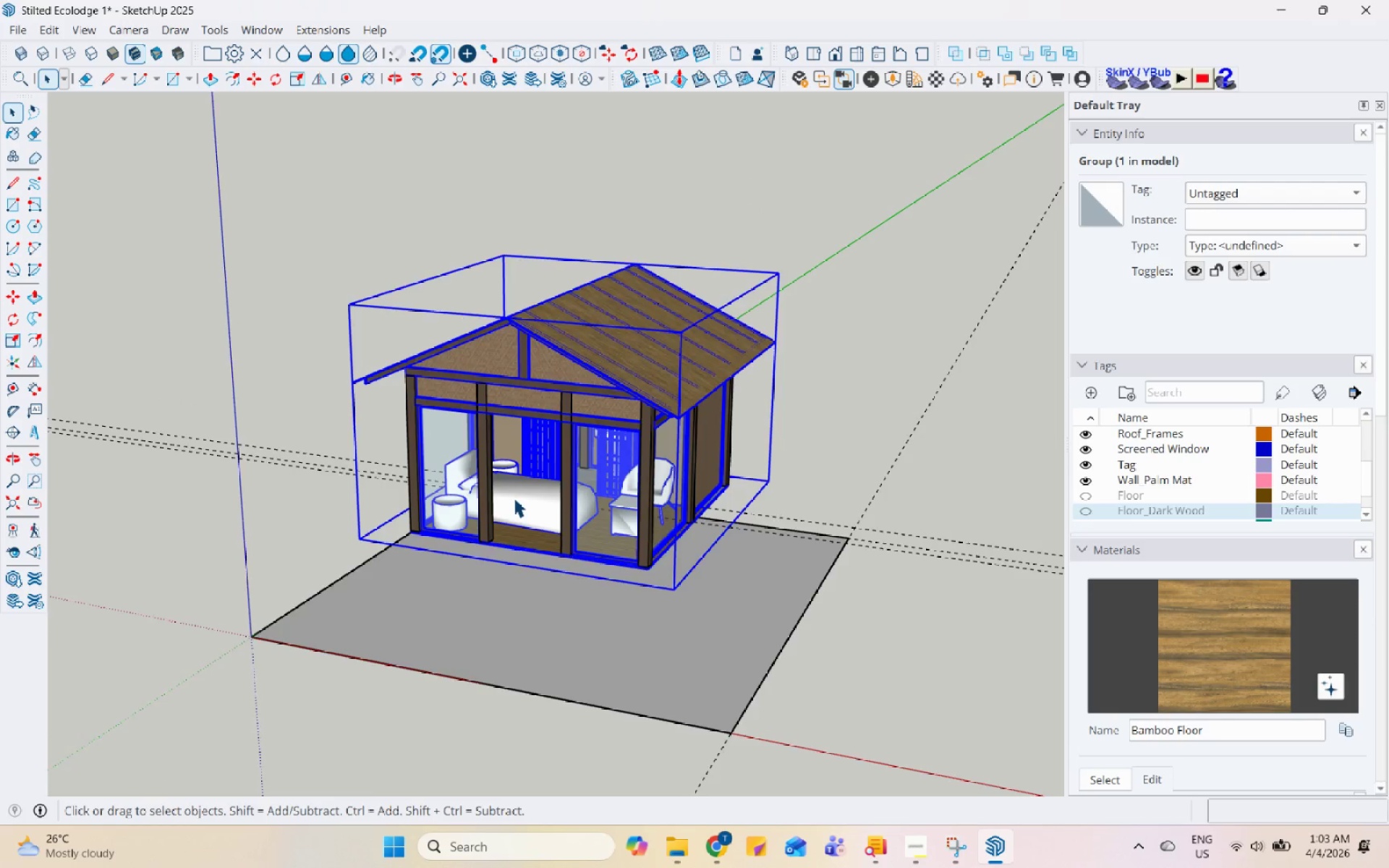 
triple_click([514, 498])
 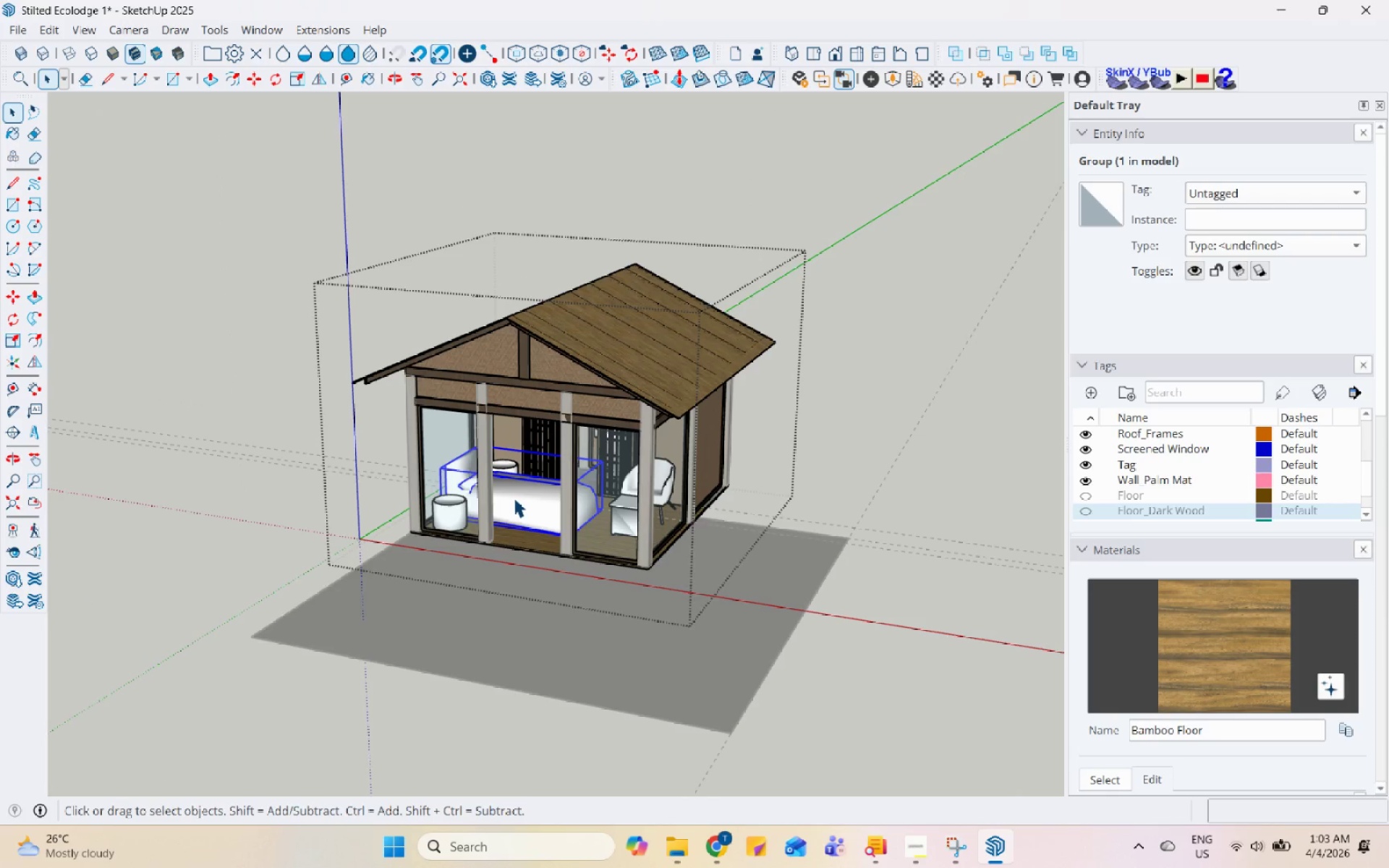 
hold_key(key=ControlLeft, duration=0.55)
left_click([502, 447])
 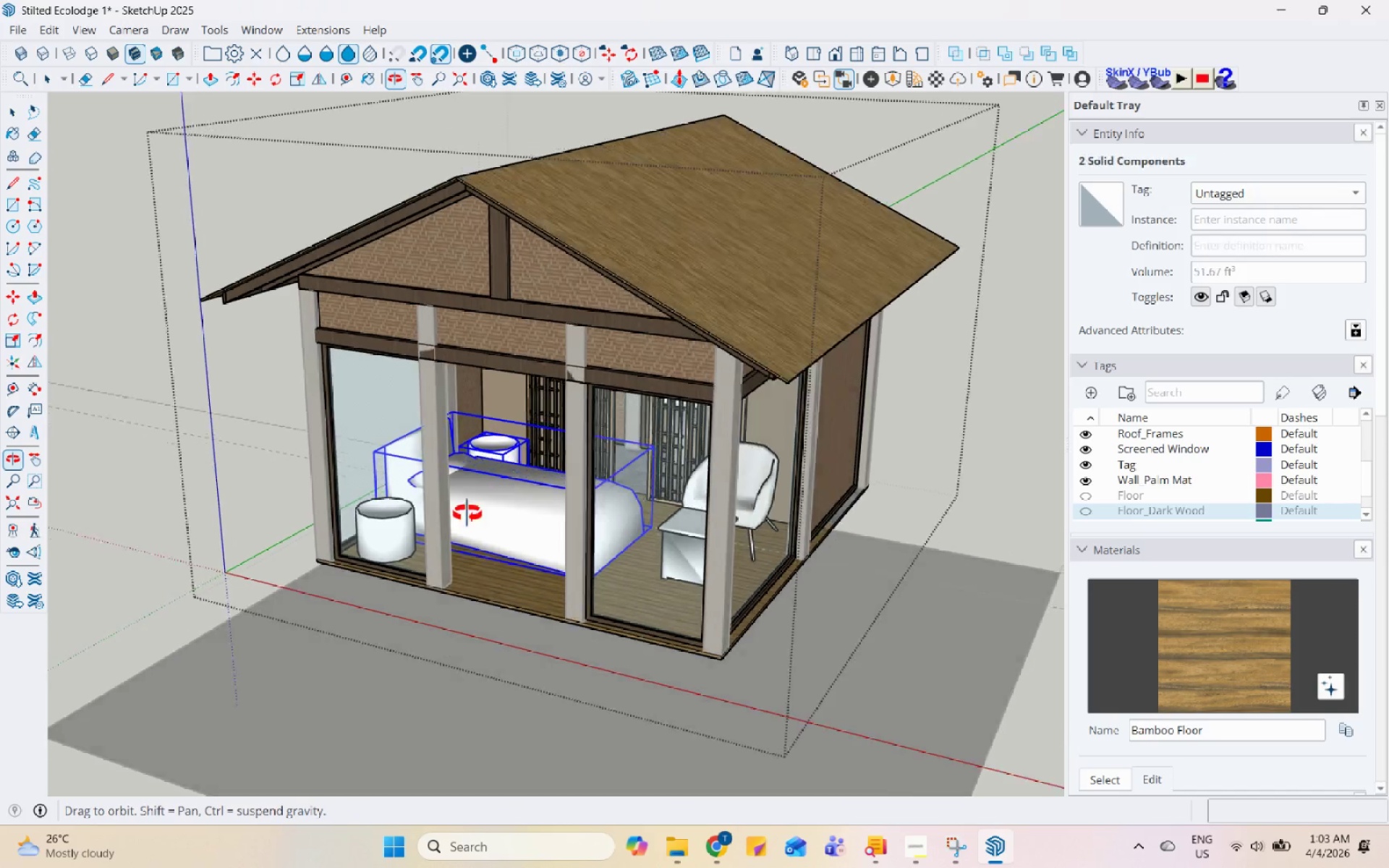 
scroll: coordinate [513, 477], scroll_direction: up, amount: 5.0
 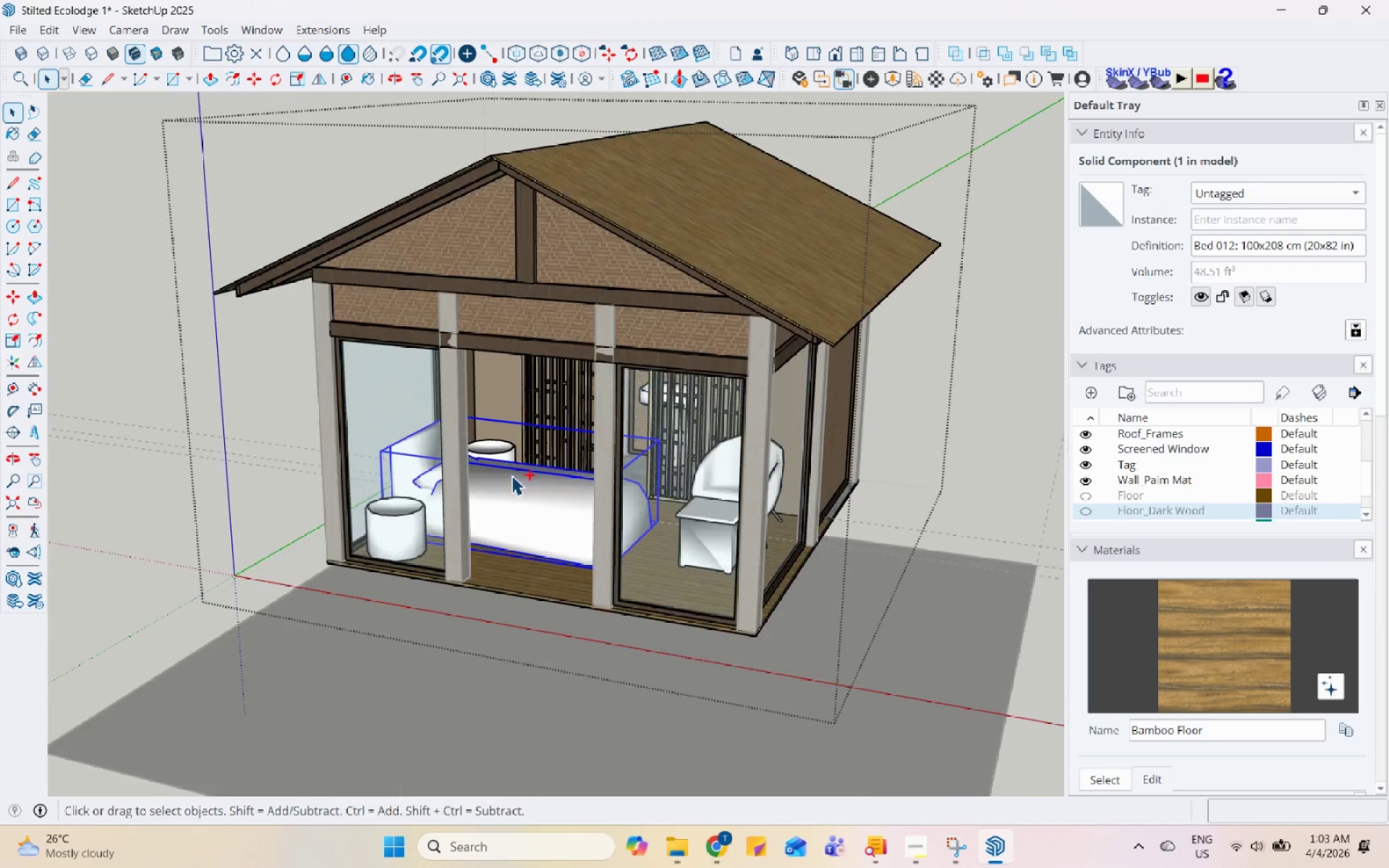 
key(Escape)
 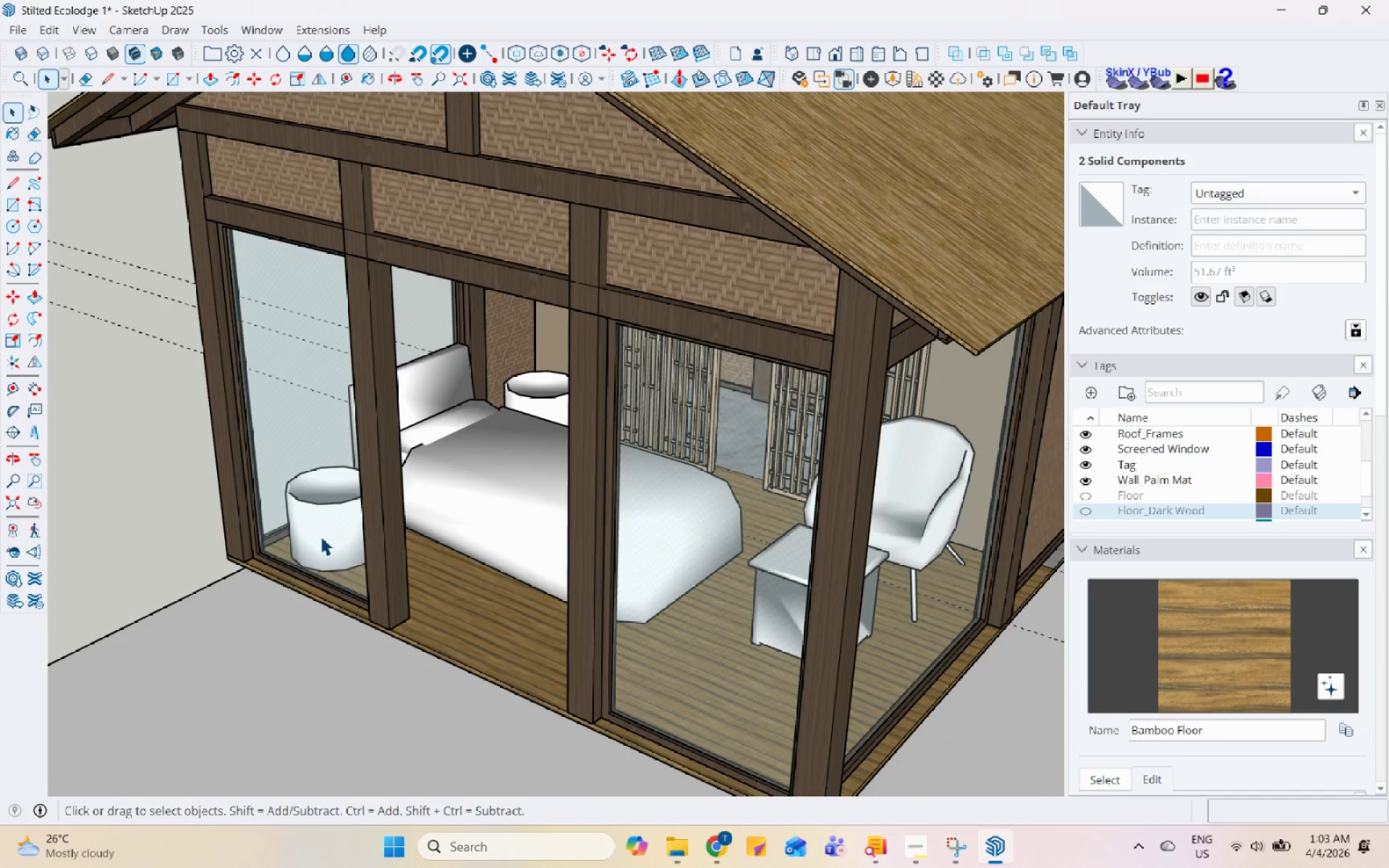 
scroll: coordinate [426, 528], scroll_direction: up, amount: 4.0
 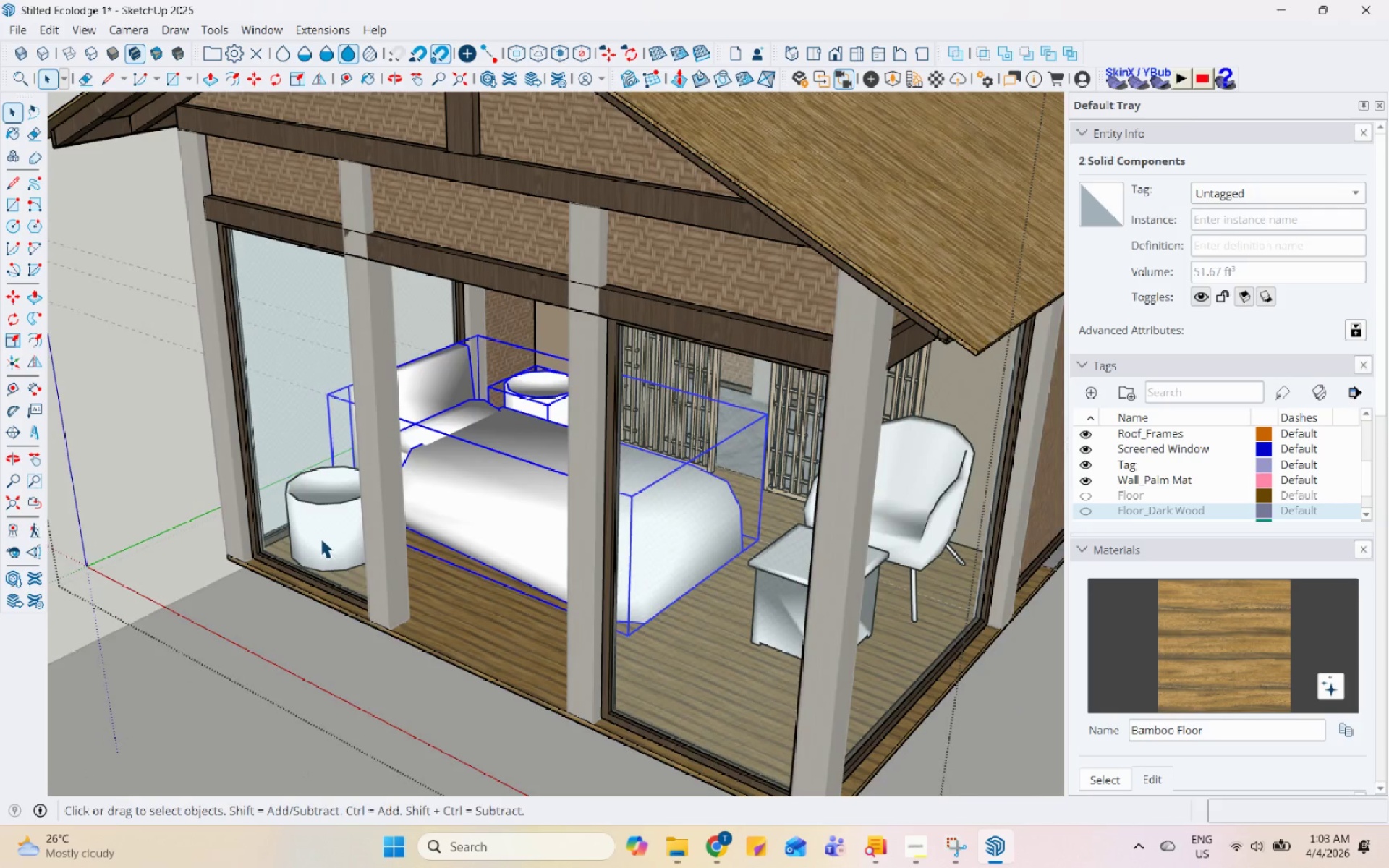 
left_click([412, 488])
 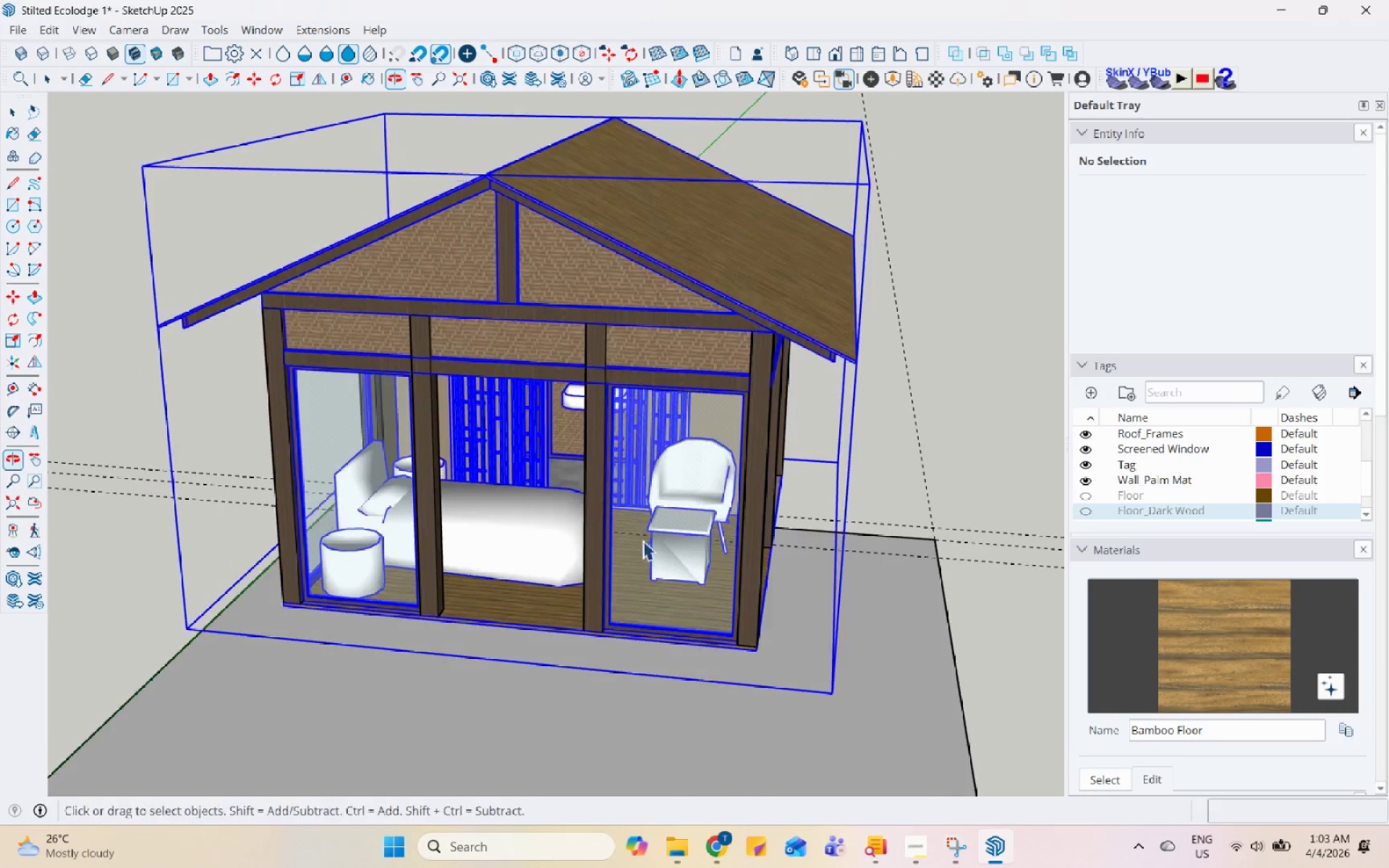 
scroll: coordinate [321, 537], scroll_direction: down, amount: 5.0
 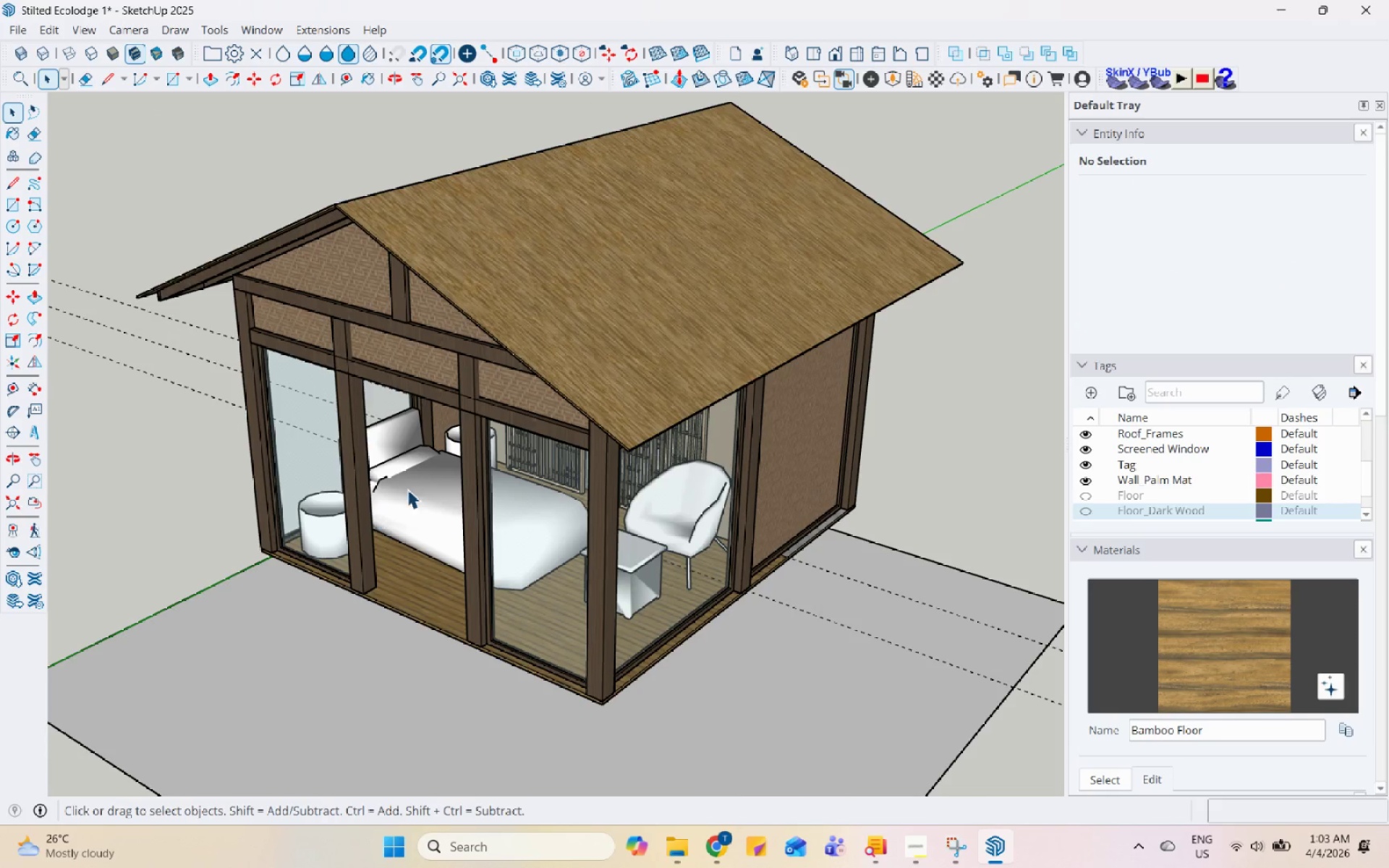 
key(M)
 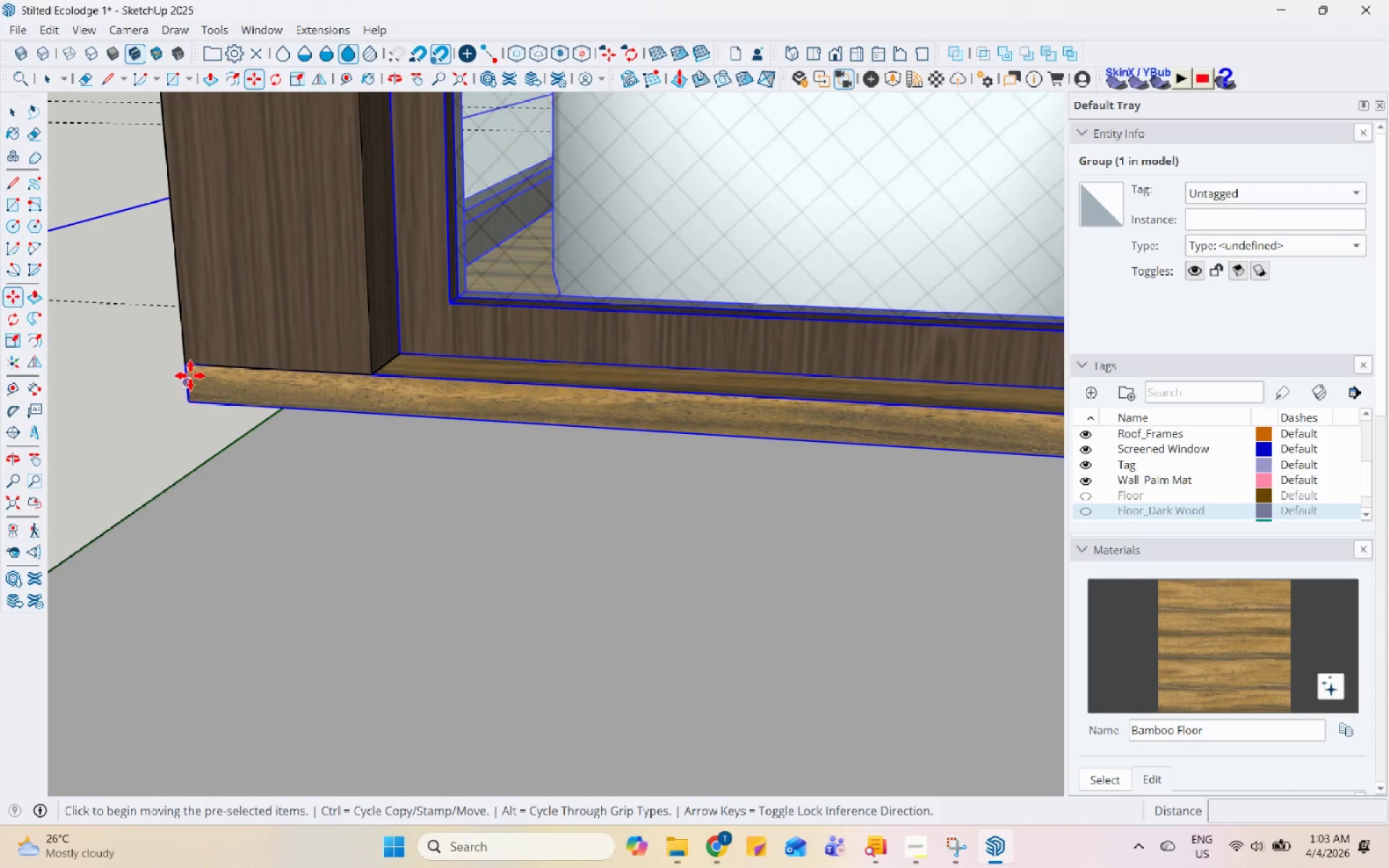 
scroll: coordinate [232, 435], scroll_direction: up, amount: 11.0
 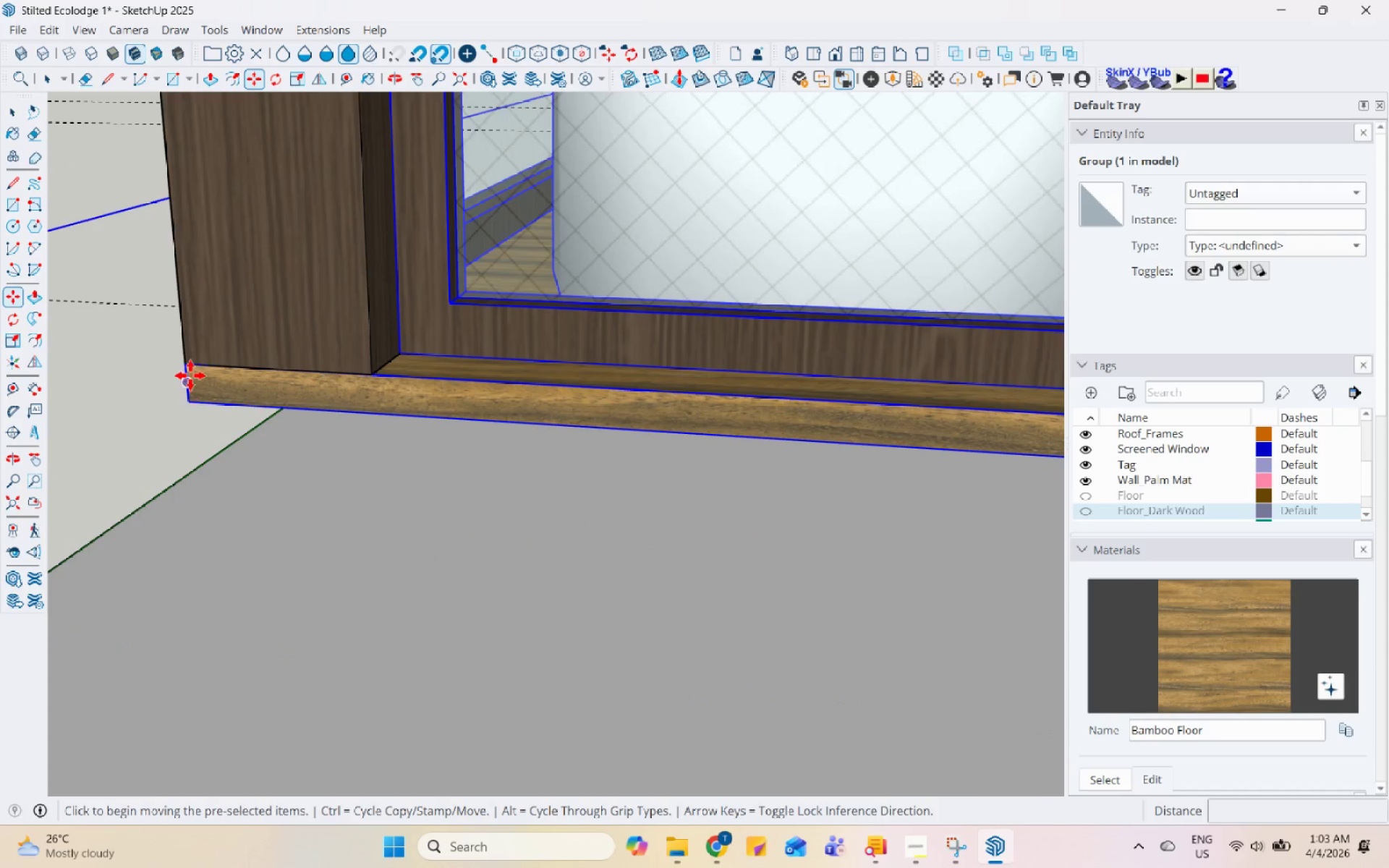 
left_click([188, 367])
 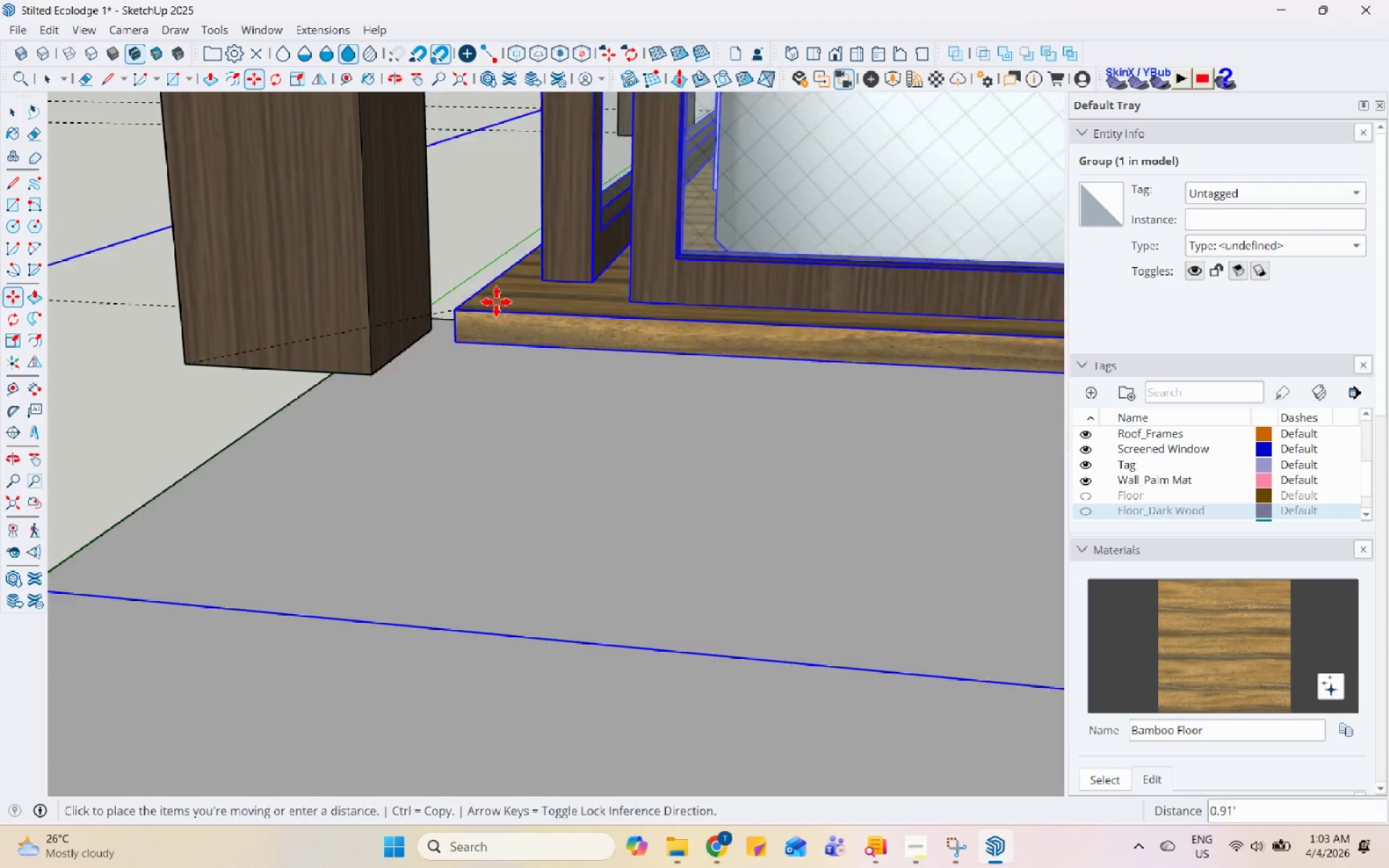 
key(Space)
 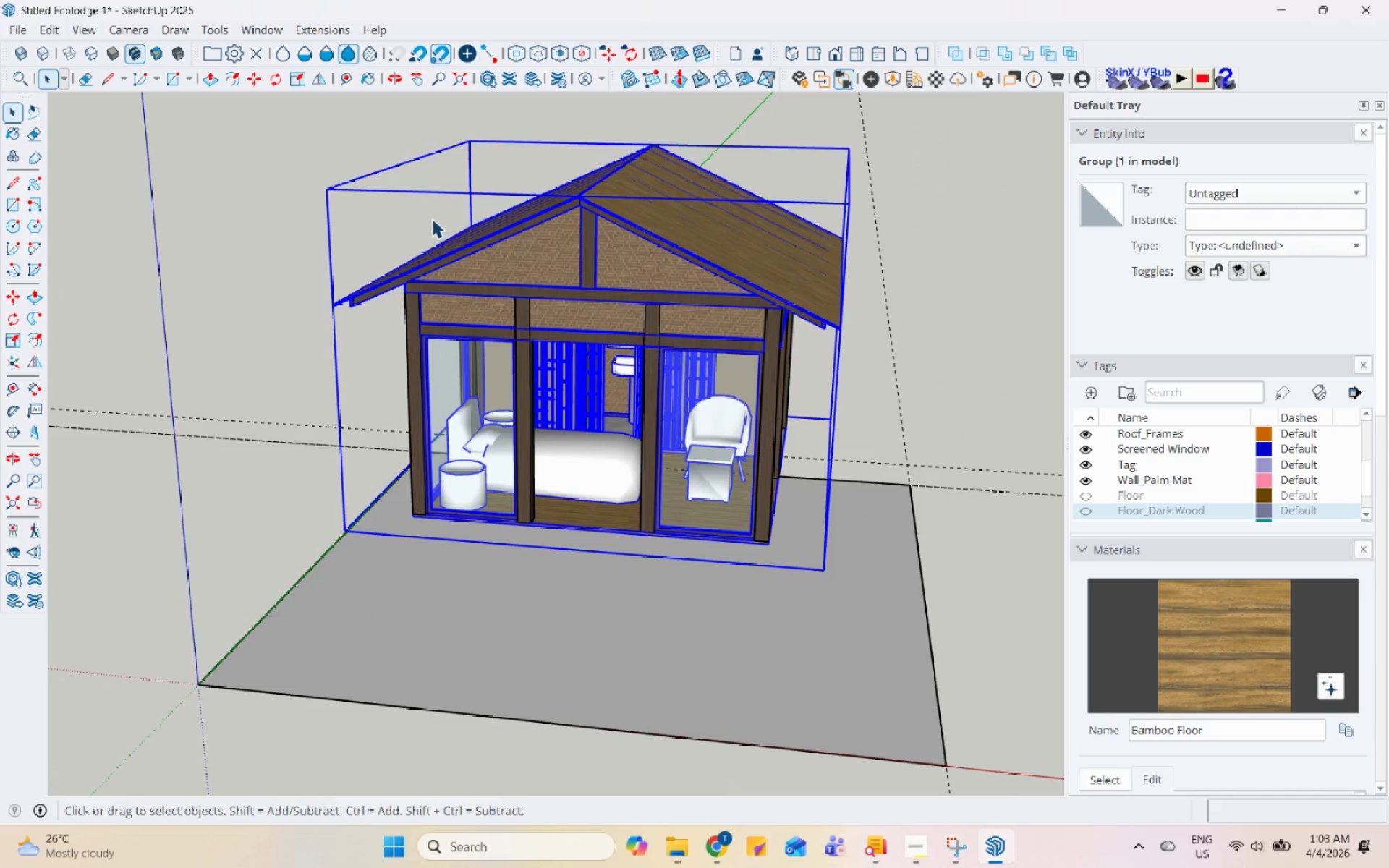 
scroll: coordinate [366, 610], scroll_direction: down, amount: 22.0
 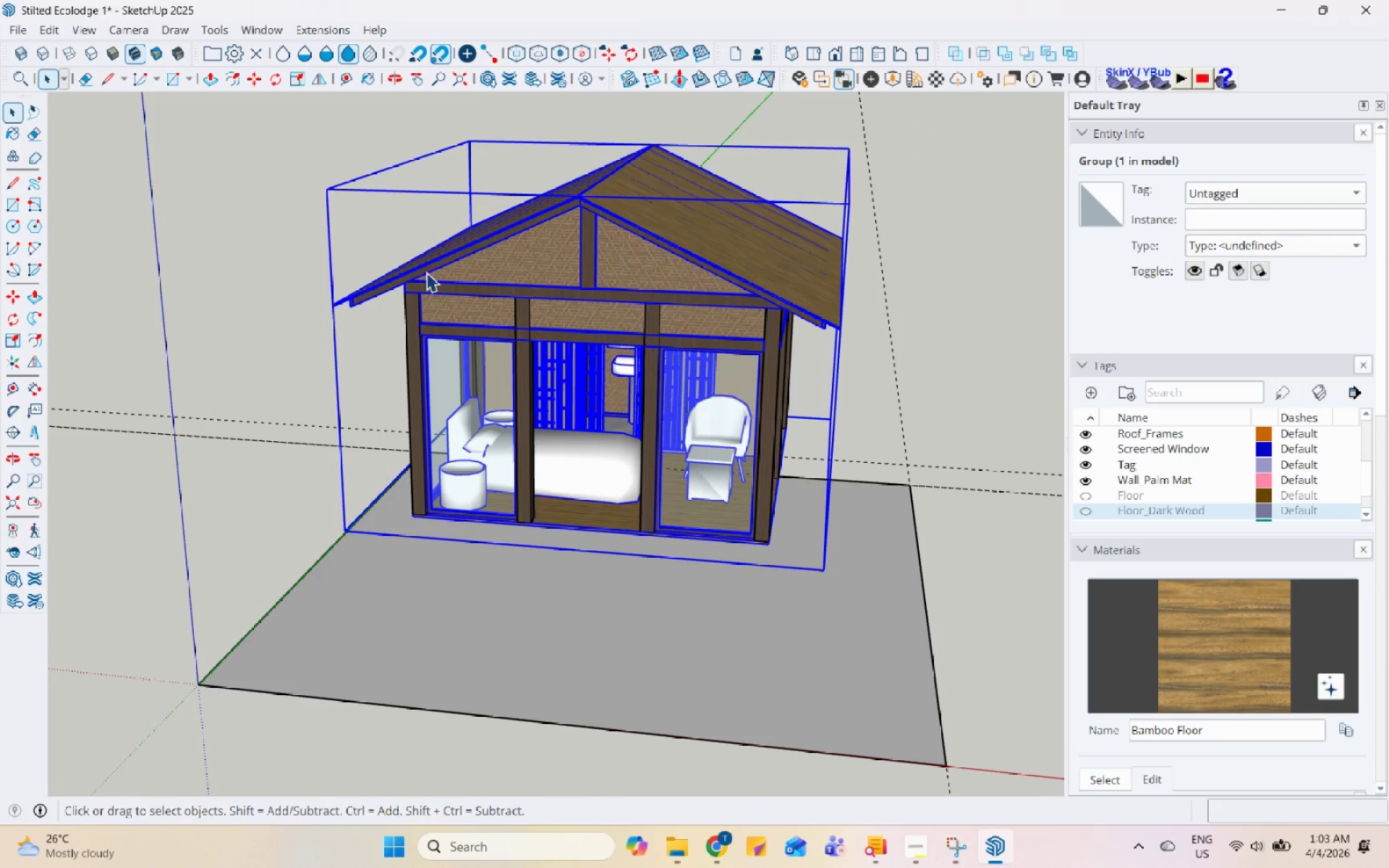 
left_click([410, 301])
 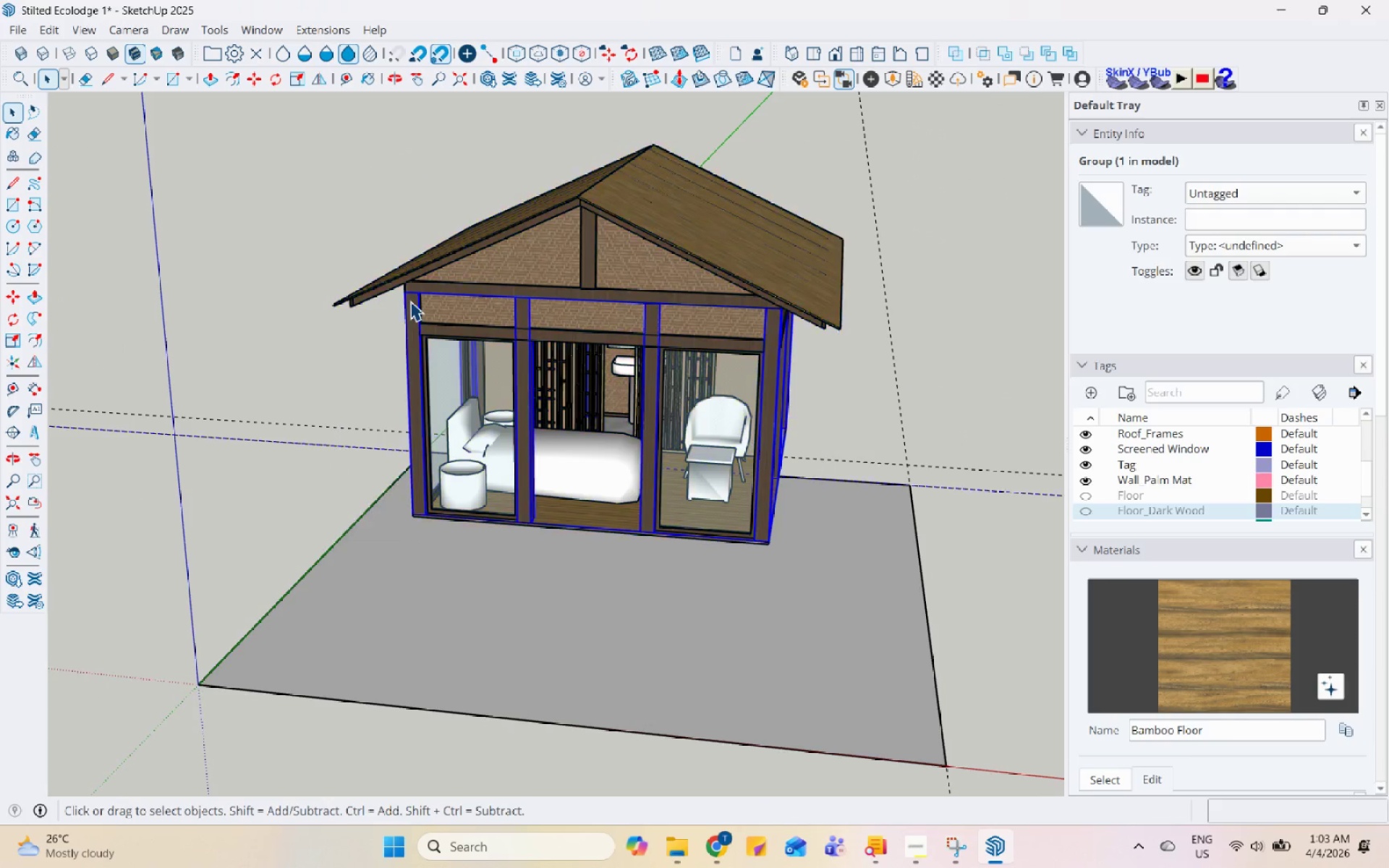 
right_click([410, 301])
 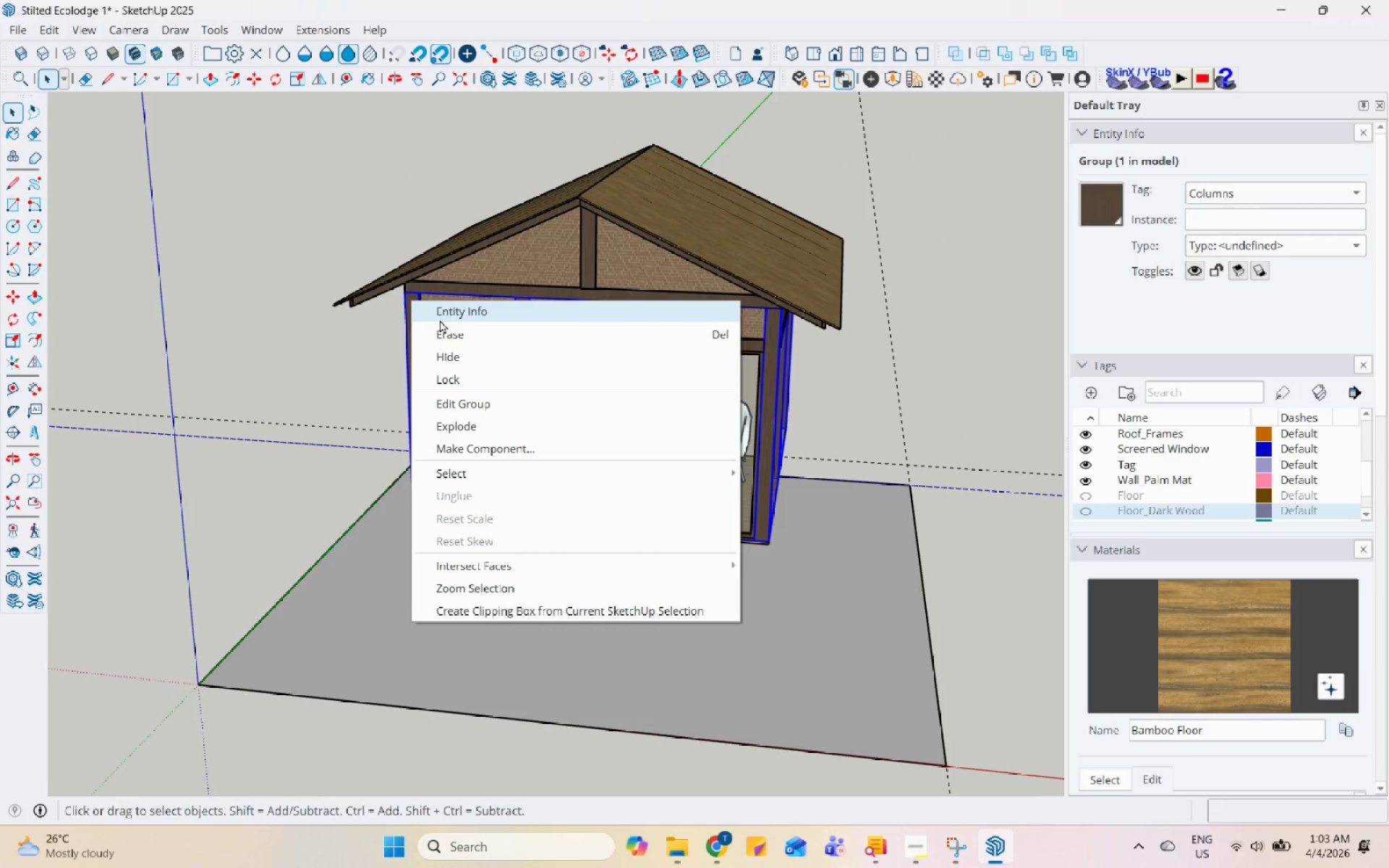 
left_click([450, 331])
 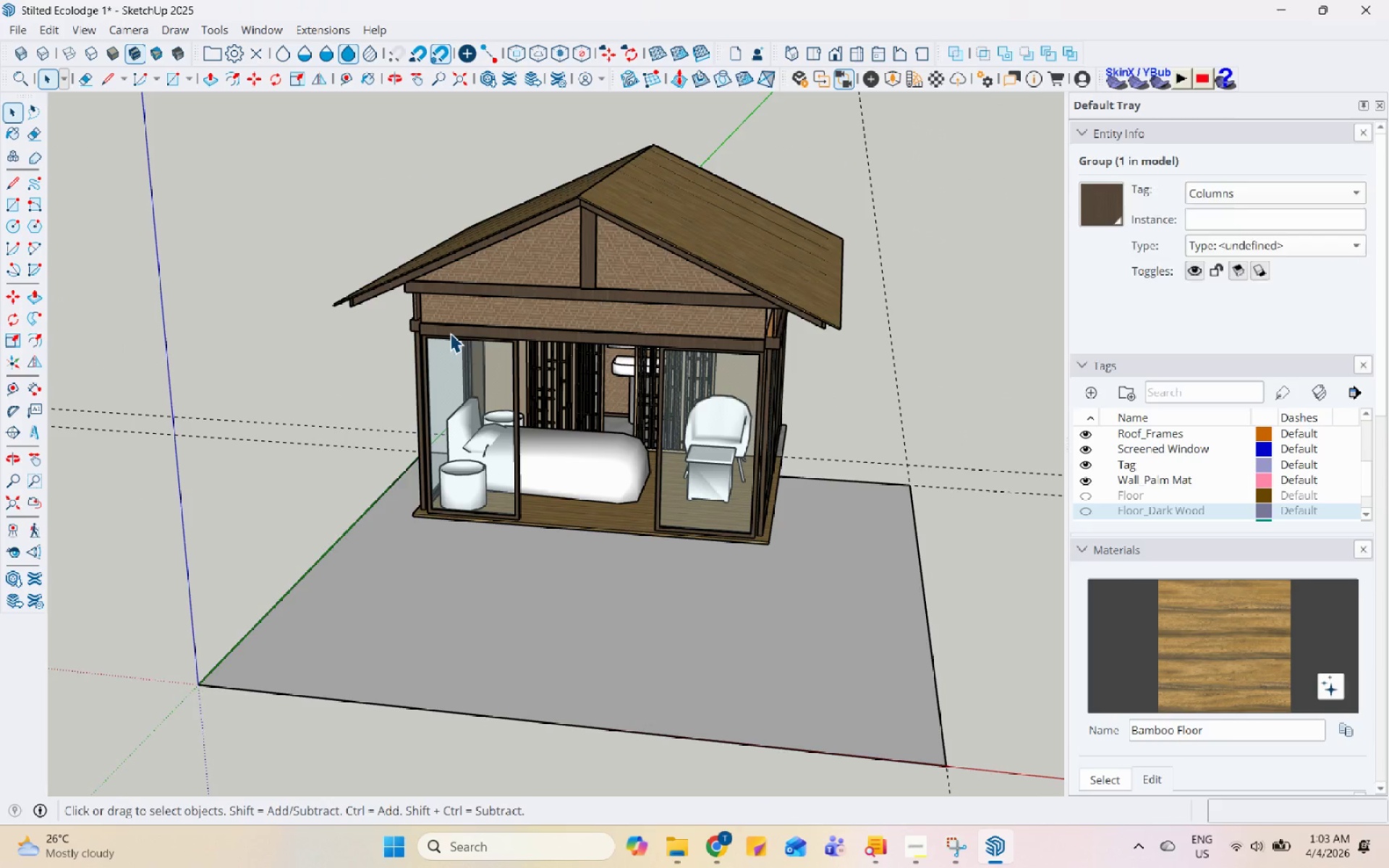 
key(Control+Z)
 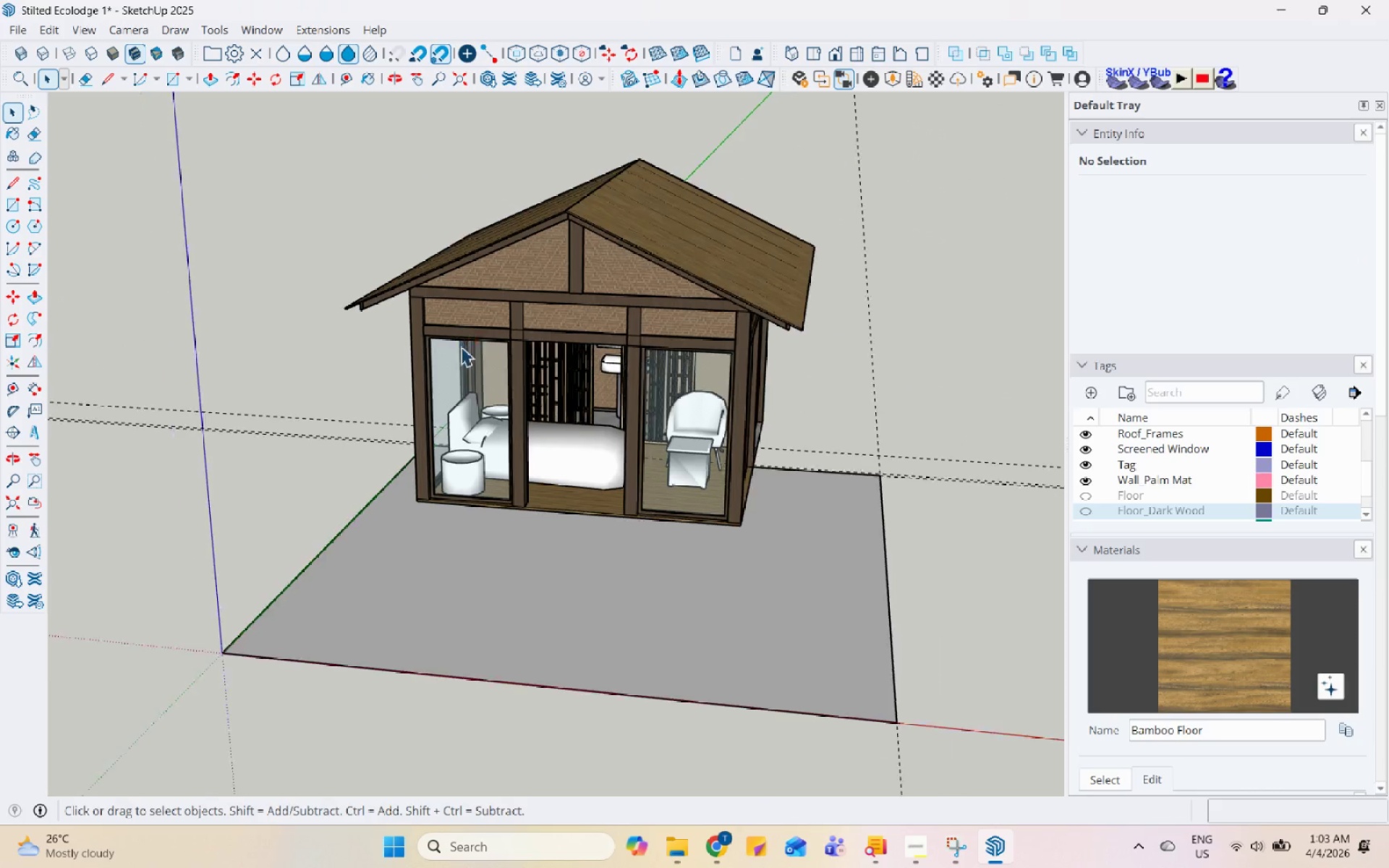 
left_click_drag(start_coordinate=[266, 143], to_coordinate=[921, 574])
 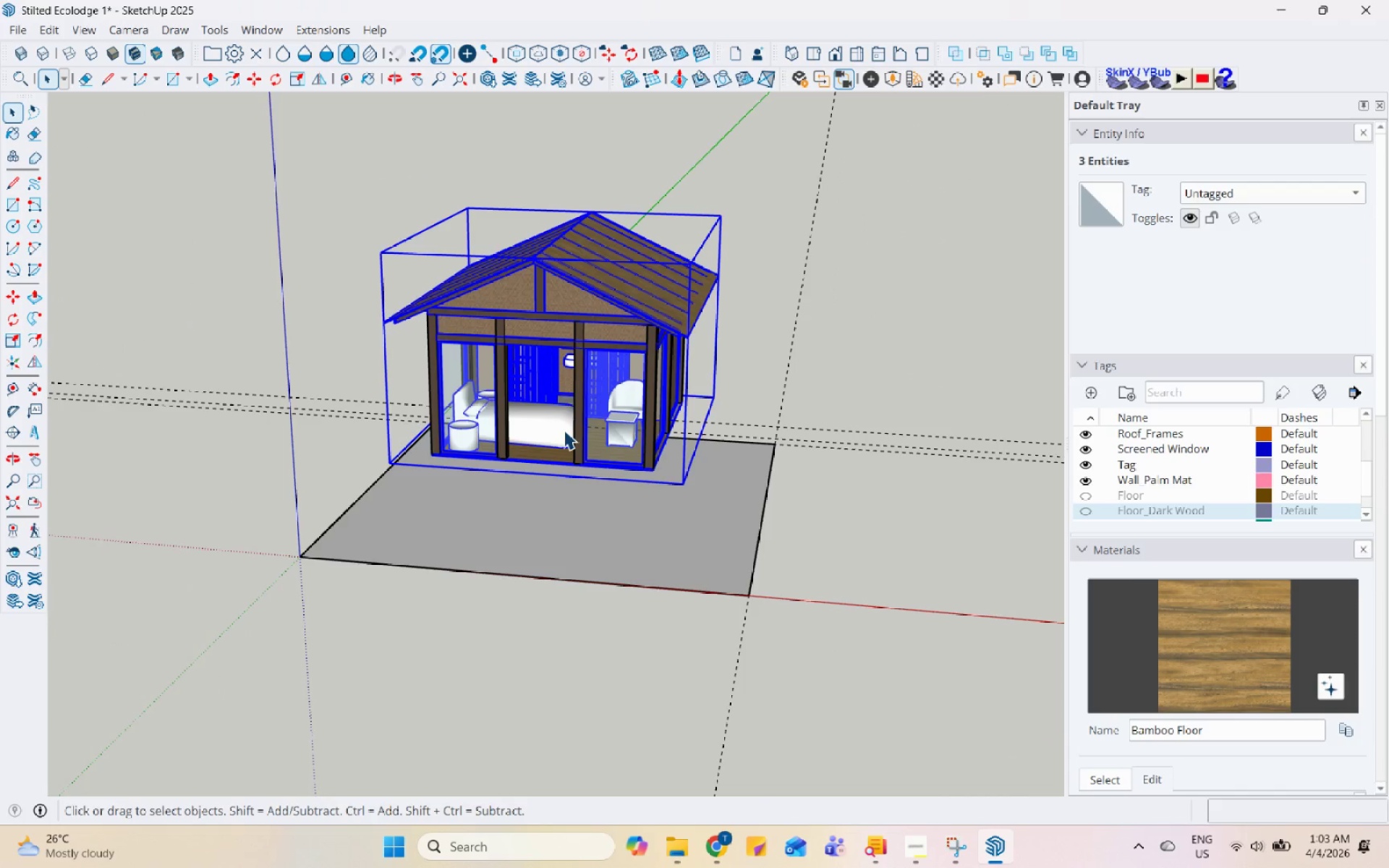 
scroll: coordinate [469, 356], scroll_direction: down, amount: 5.0
 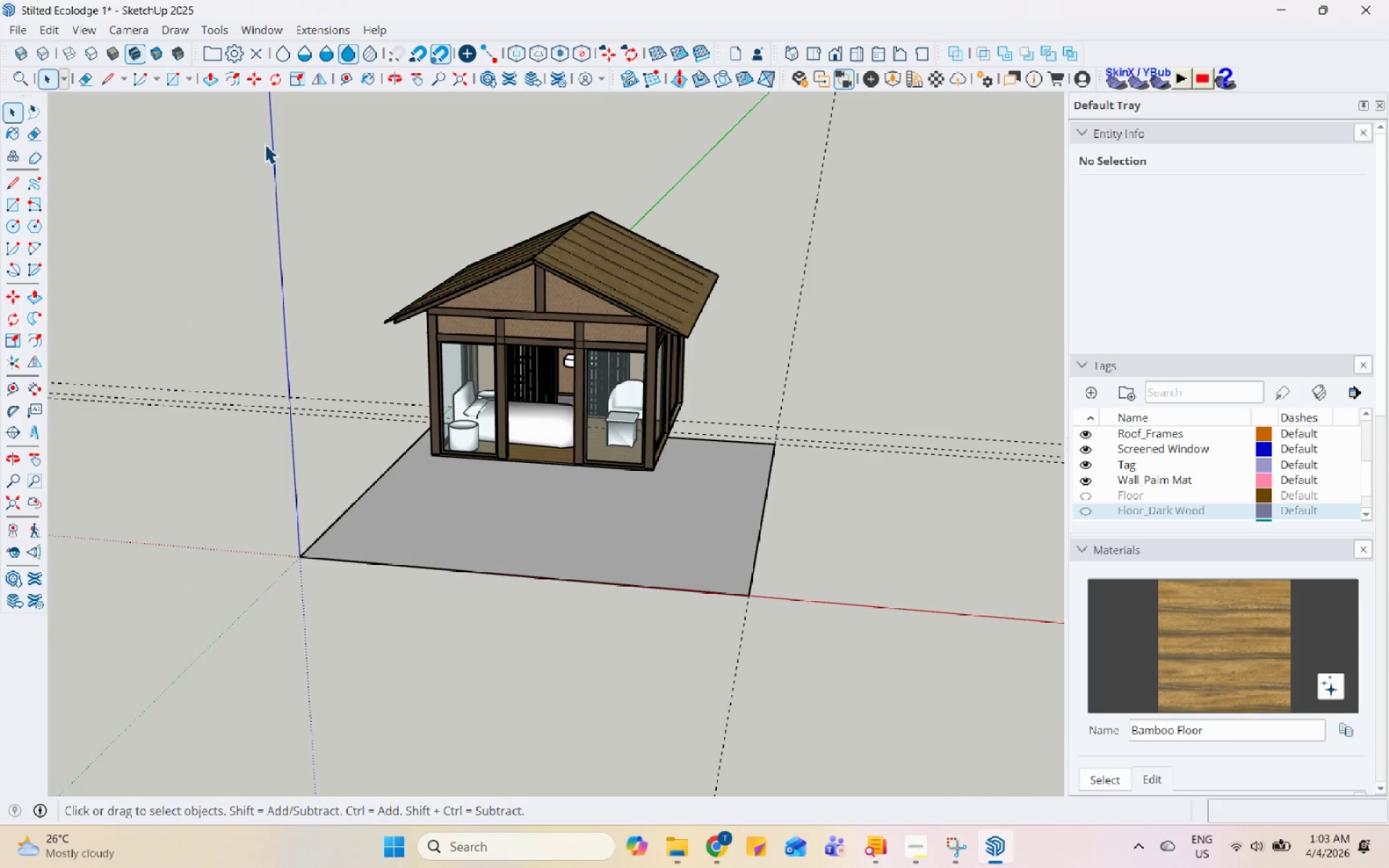 
right_click([564, 430])
 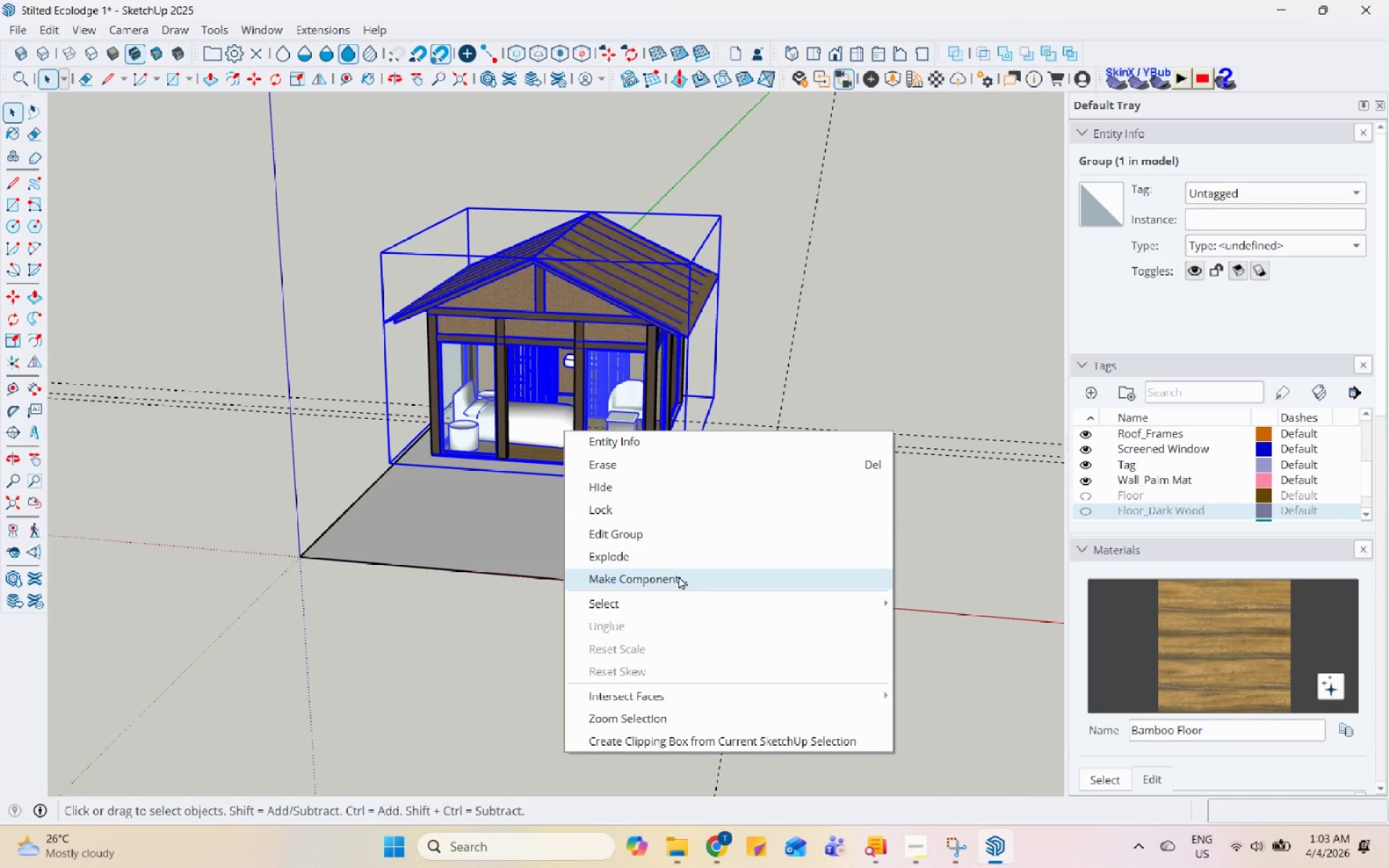 
left_click([679, 576])
 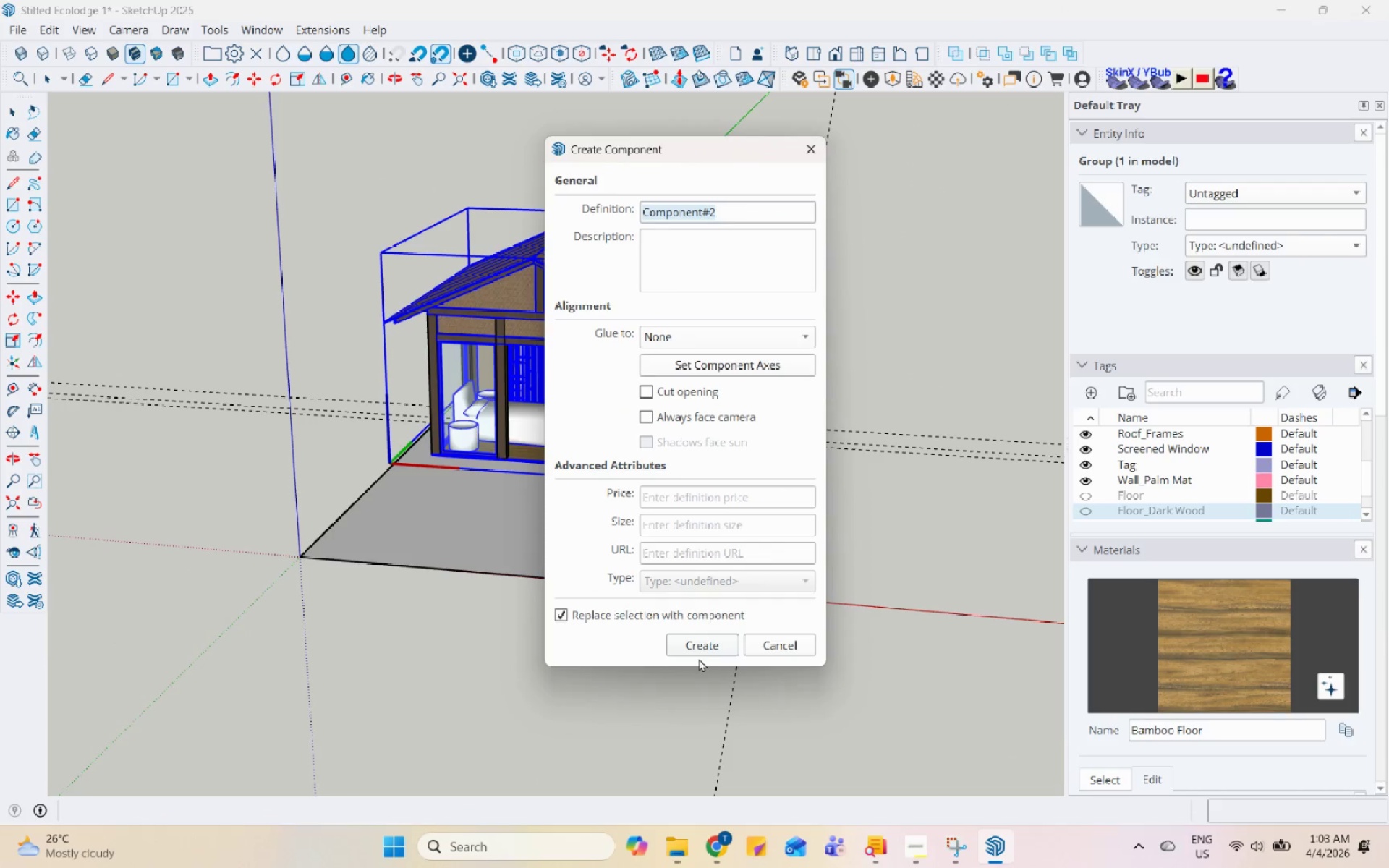 
left_click([774, 646])
 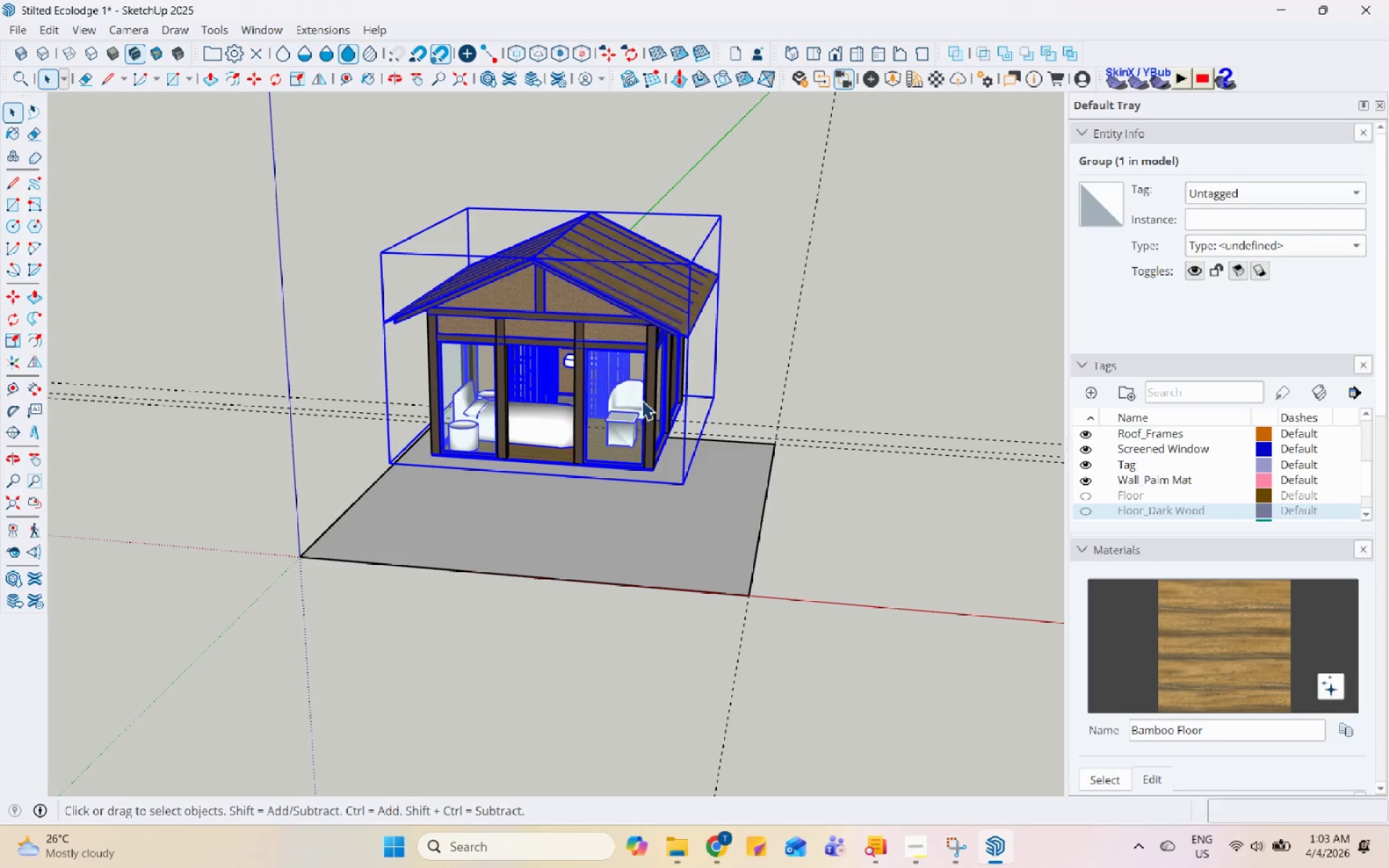 
right_click([639, 381])
 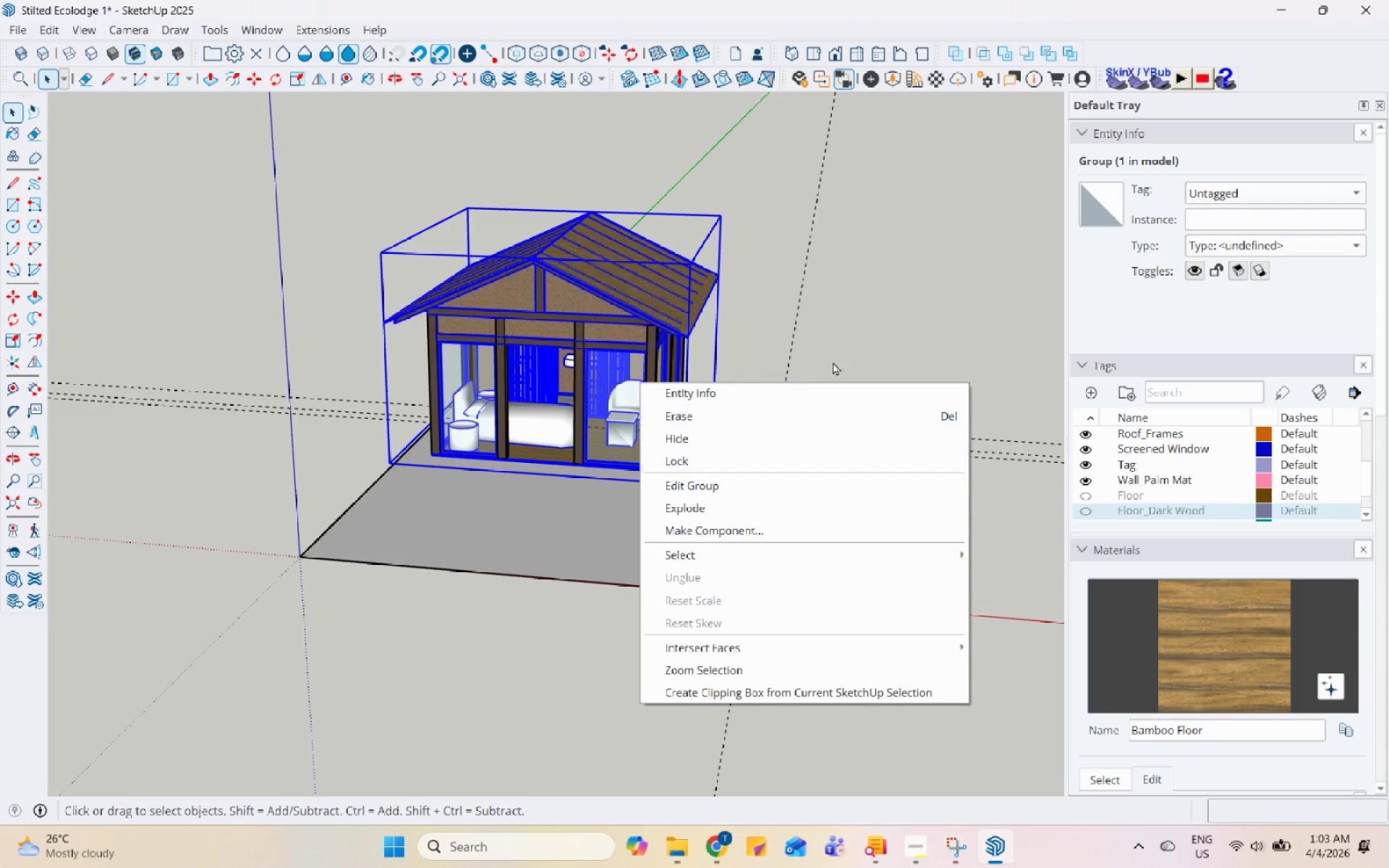 
double_click([657, 373])
 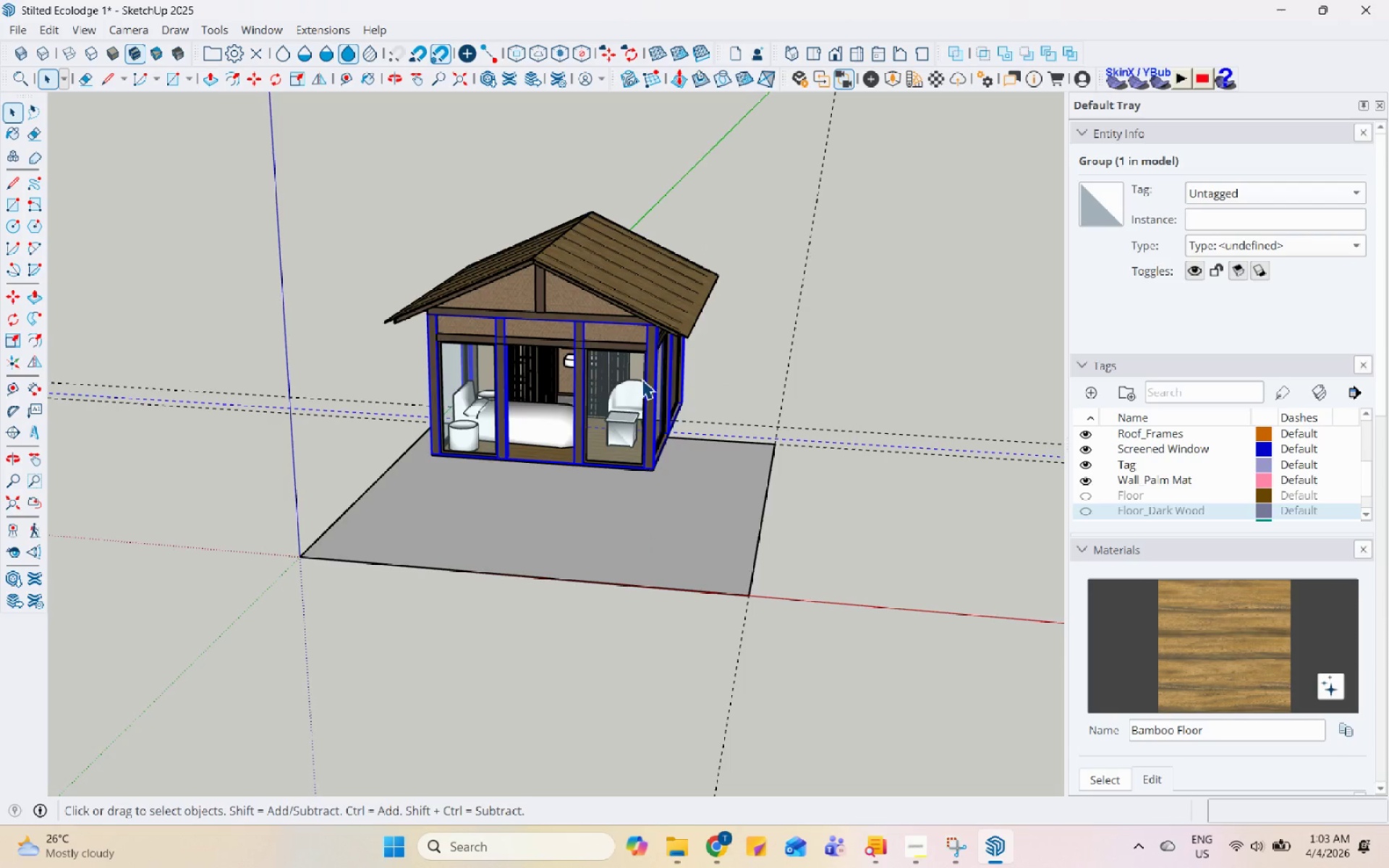 
hold_key(key=ControlLeft, duration=0.56)
left_click([535, 195])
 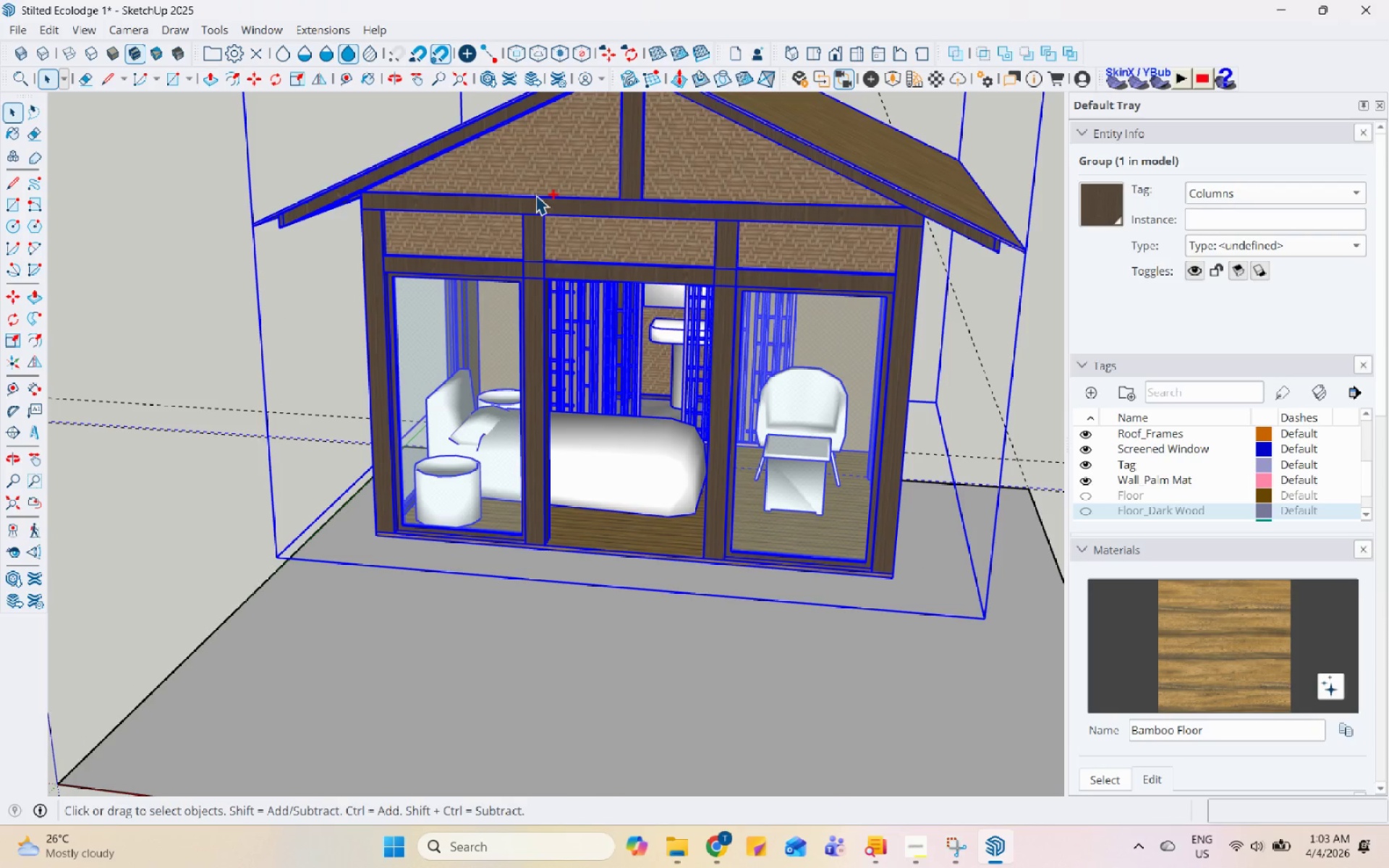 
scroll: coordinate [472, 290], scroll_direction: up, amount: 8.0
 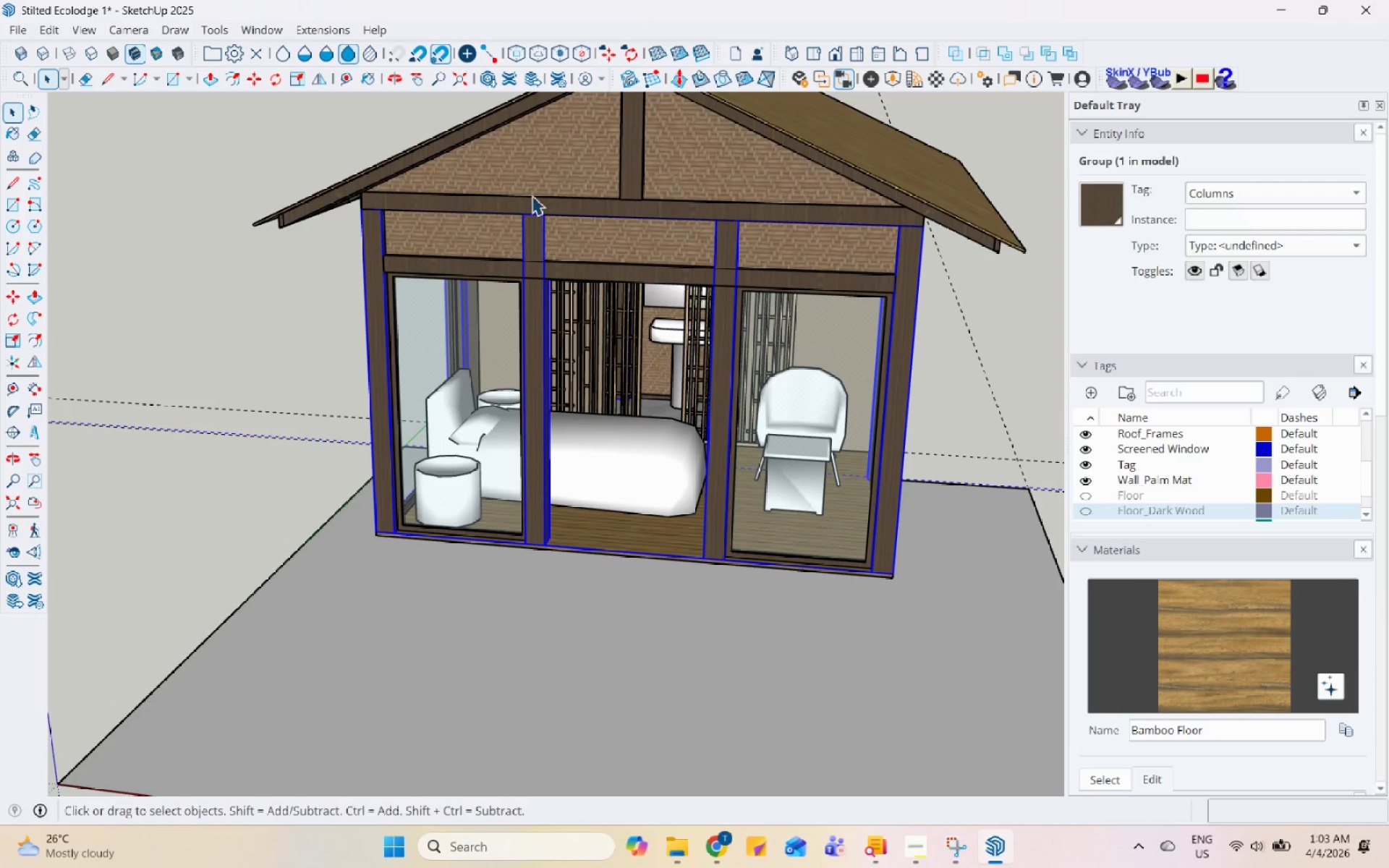 
right_click([535, 195])
 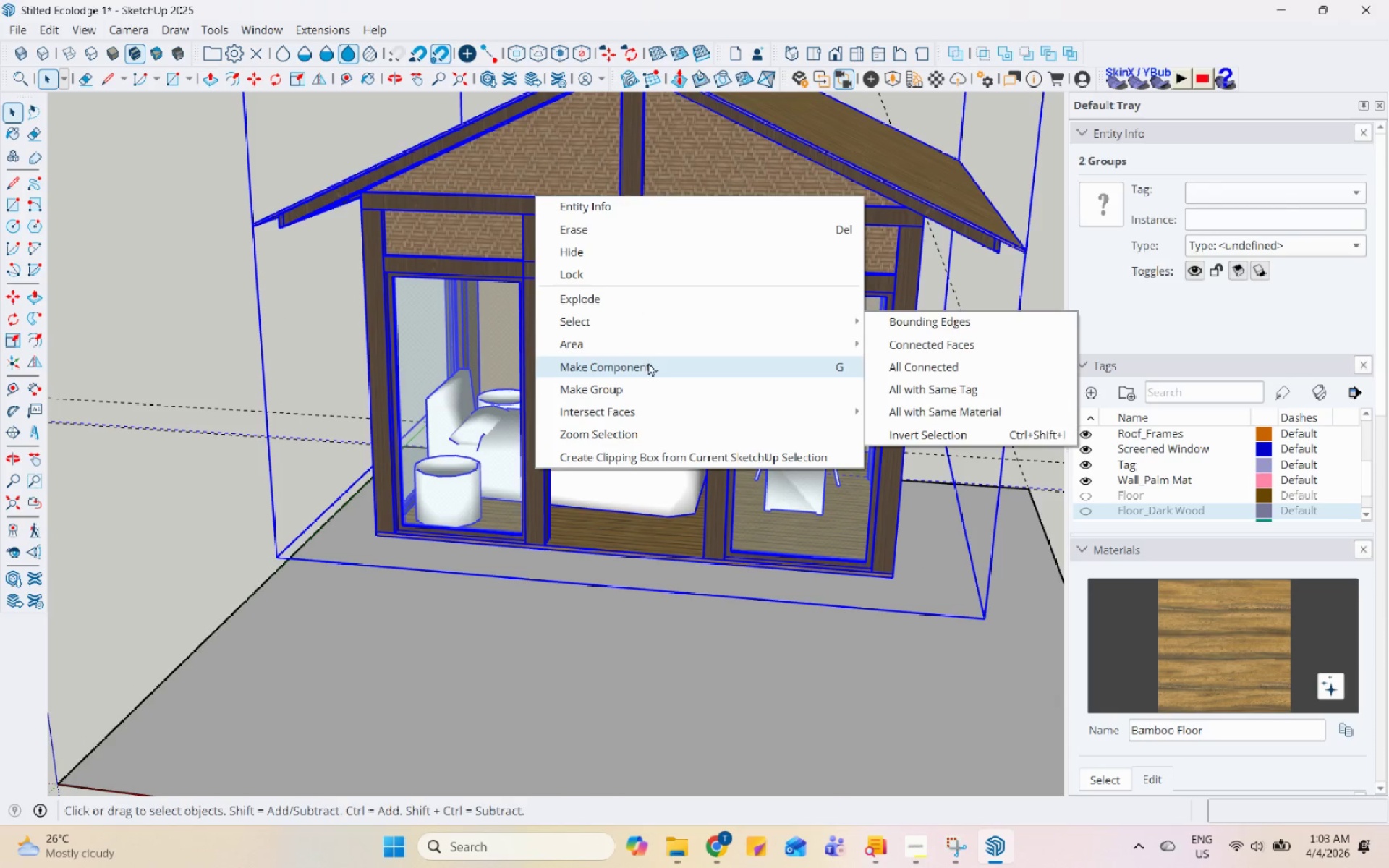 
left_click([642, 380])
 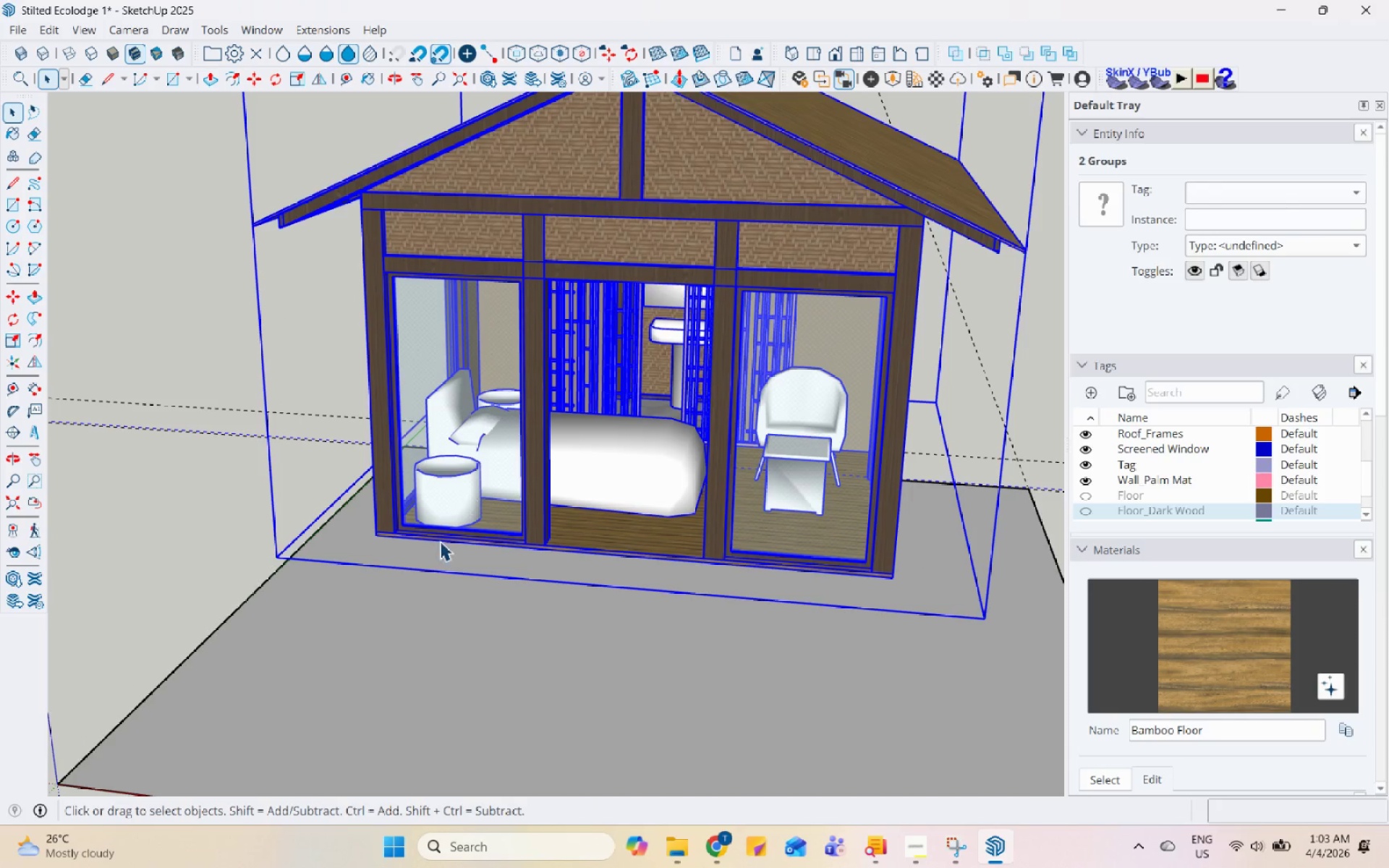 
scroll: coordinate [362, 535], scroll_direction: up, amount: 10.0
 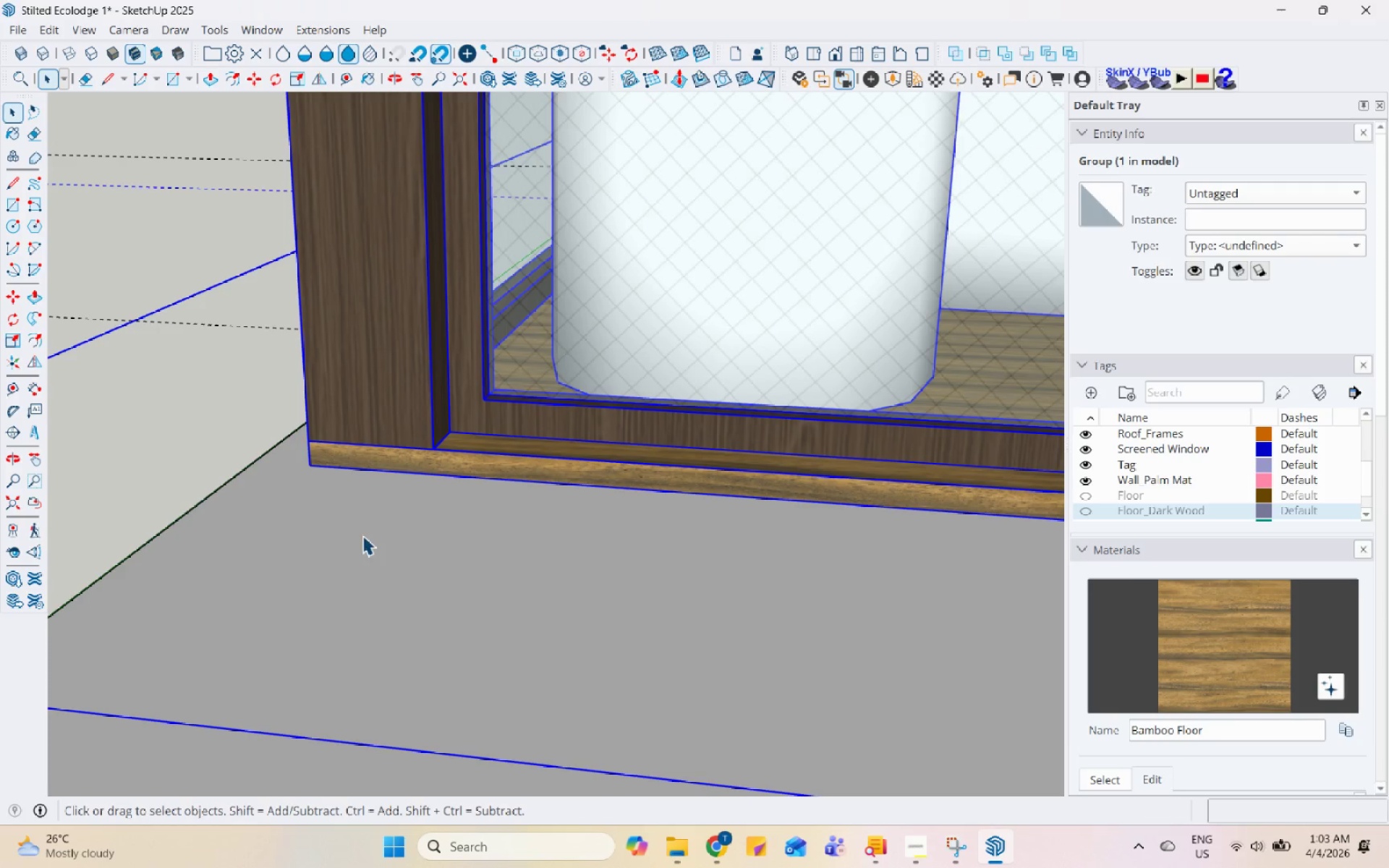 
key(M)
 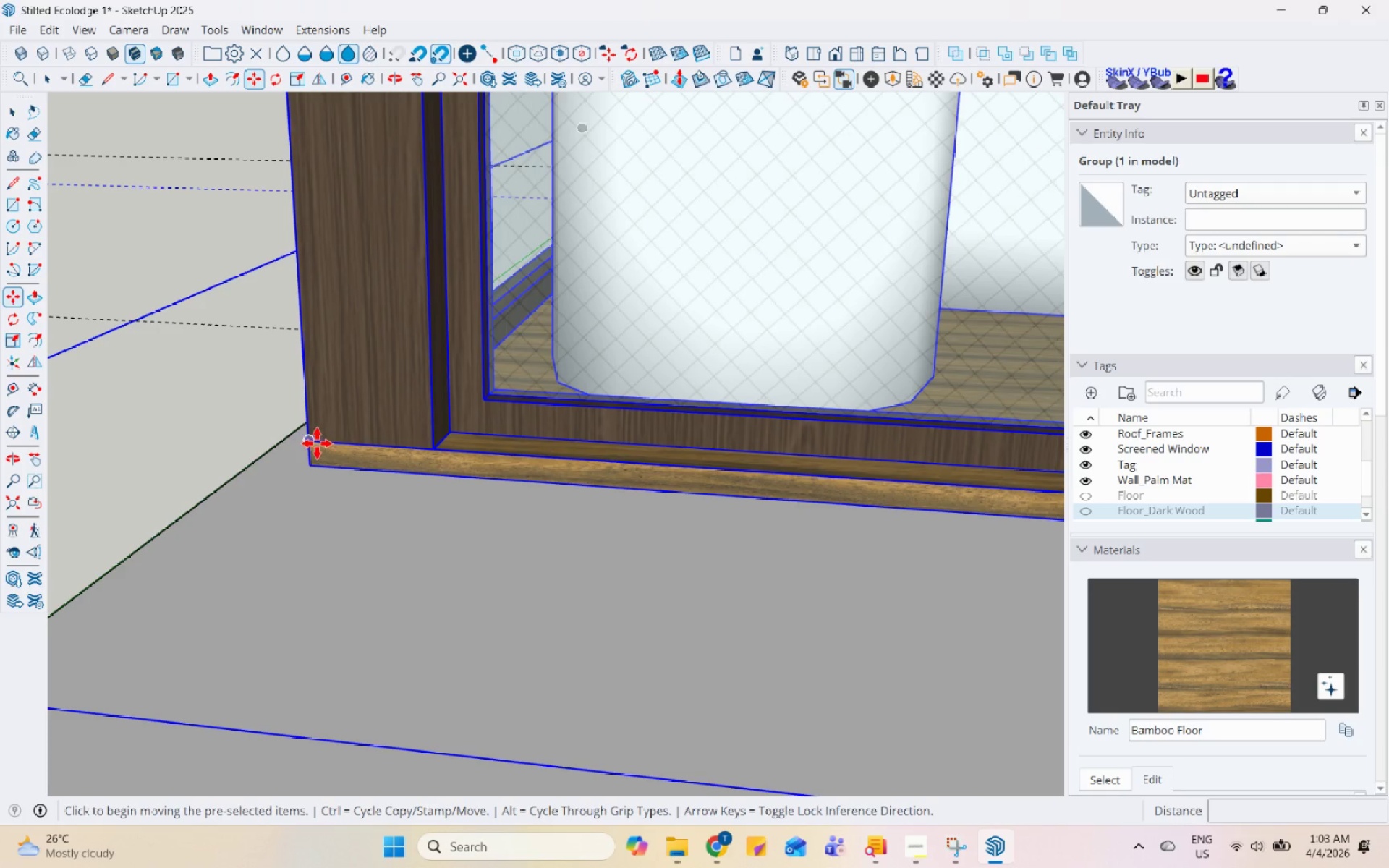 
left_click([309, 437])
 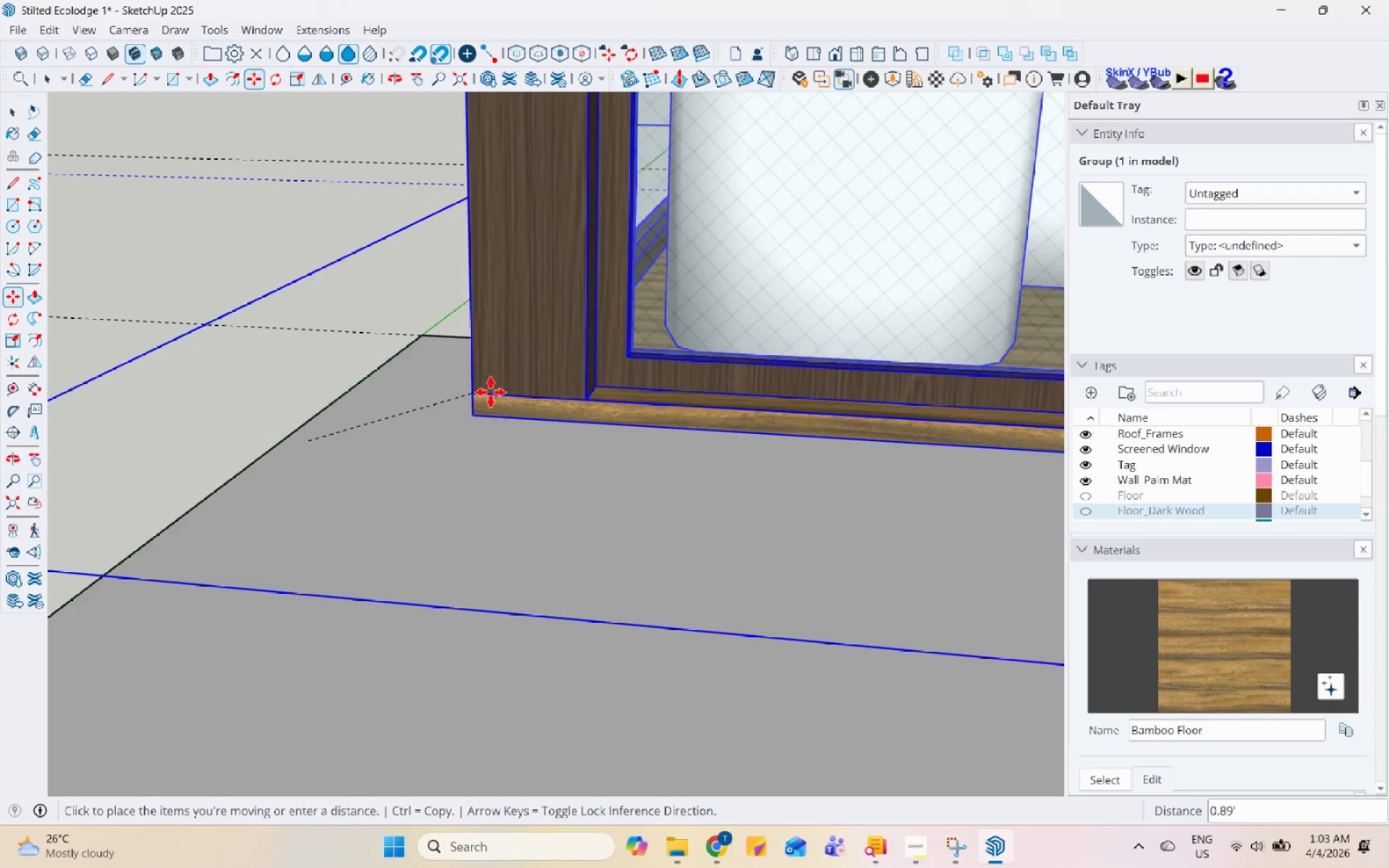 
scroll: coordinate [551, 447], scroll_direction: down, amount: 23.0
 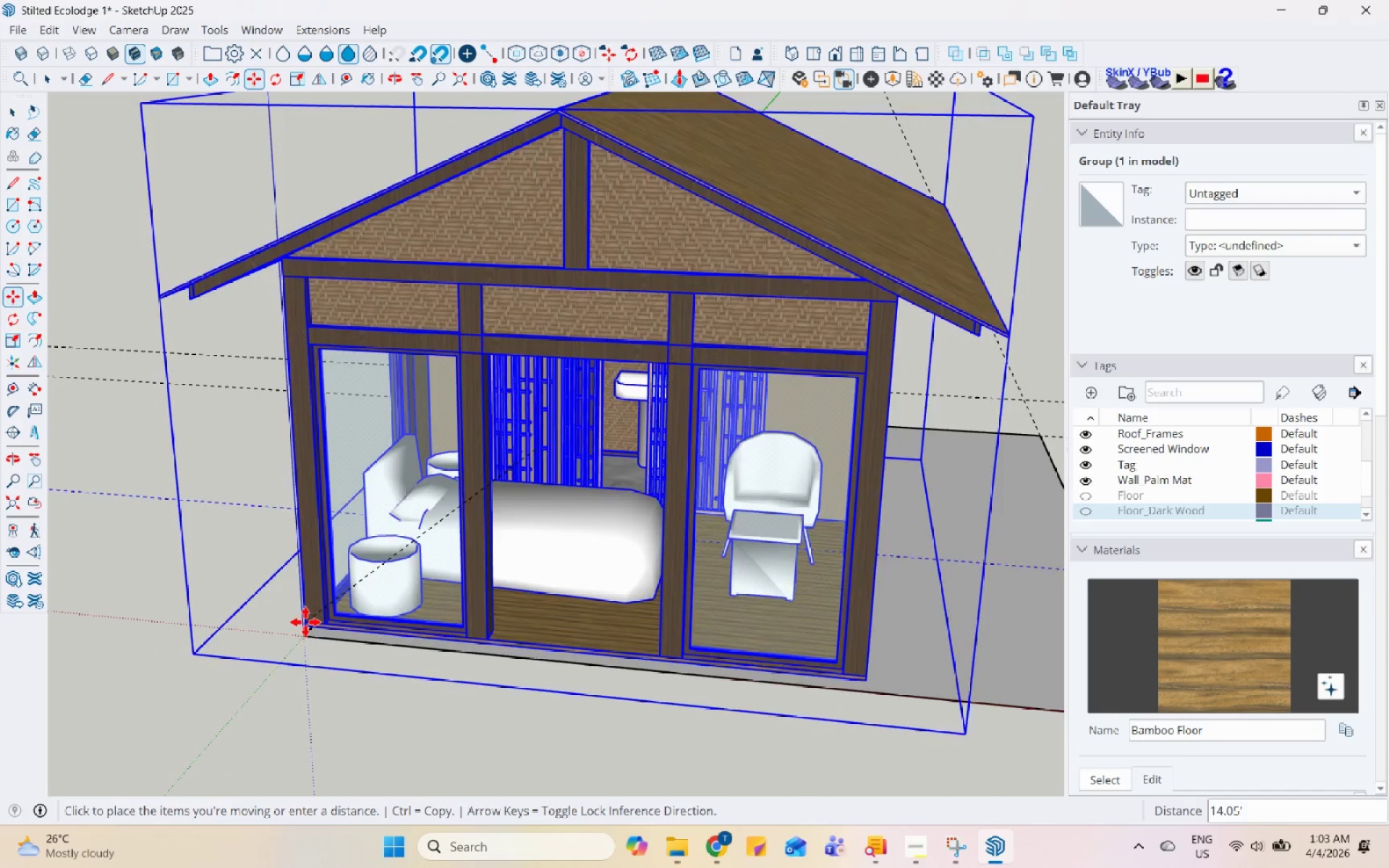 
scroll: coordinate [305, 631], scroll_direction: up, amount: 18.0
 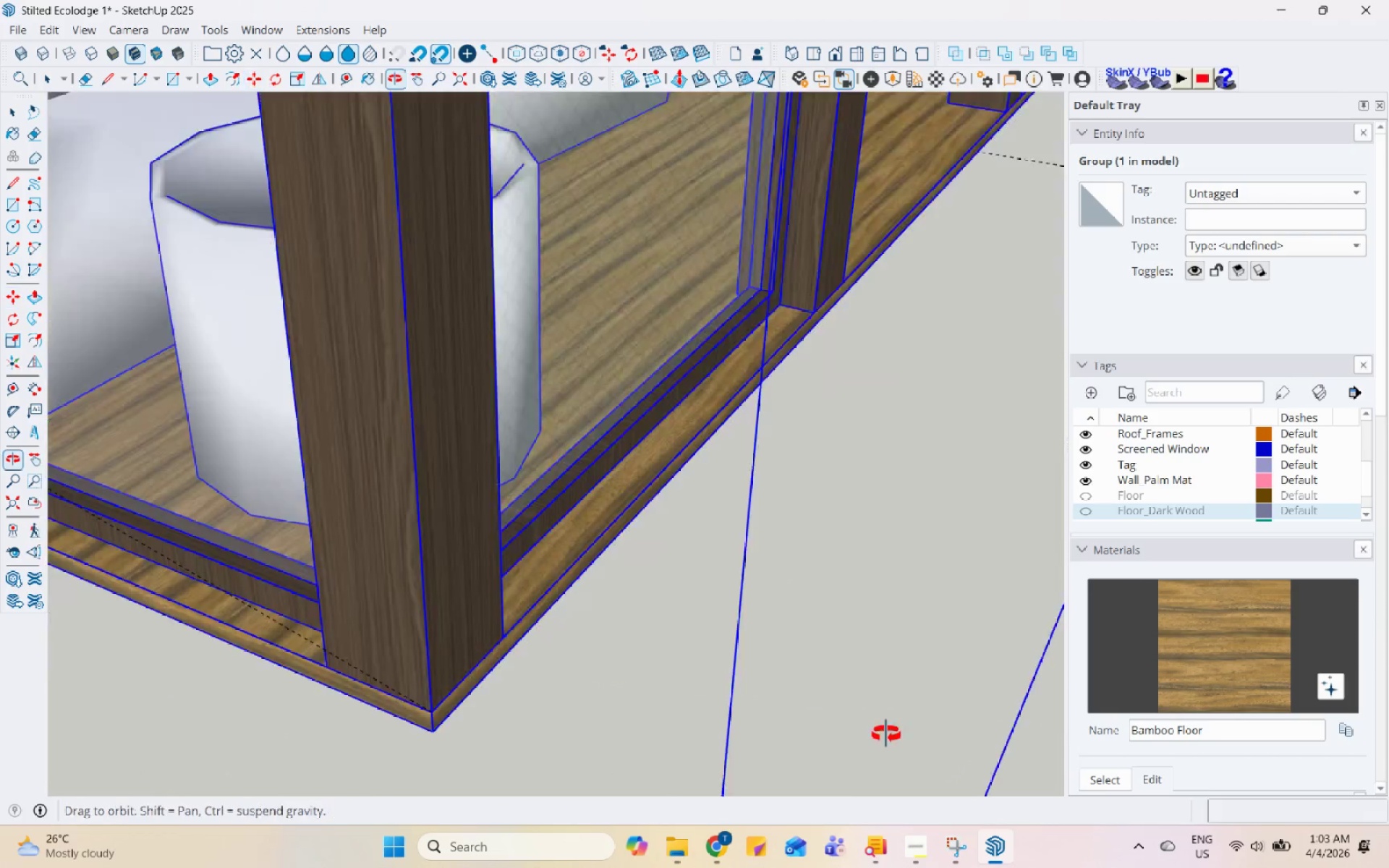 
scroll: coordinate [420, 524], scroll_direction: down, amount: 11.0
 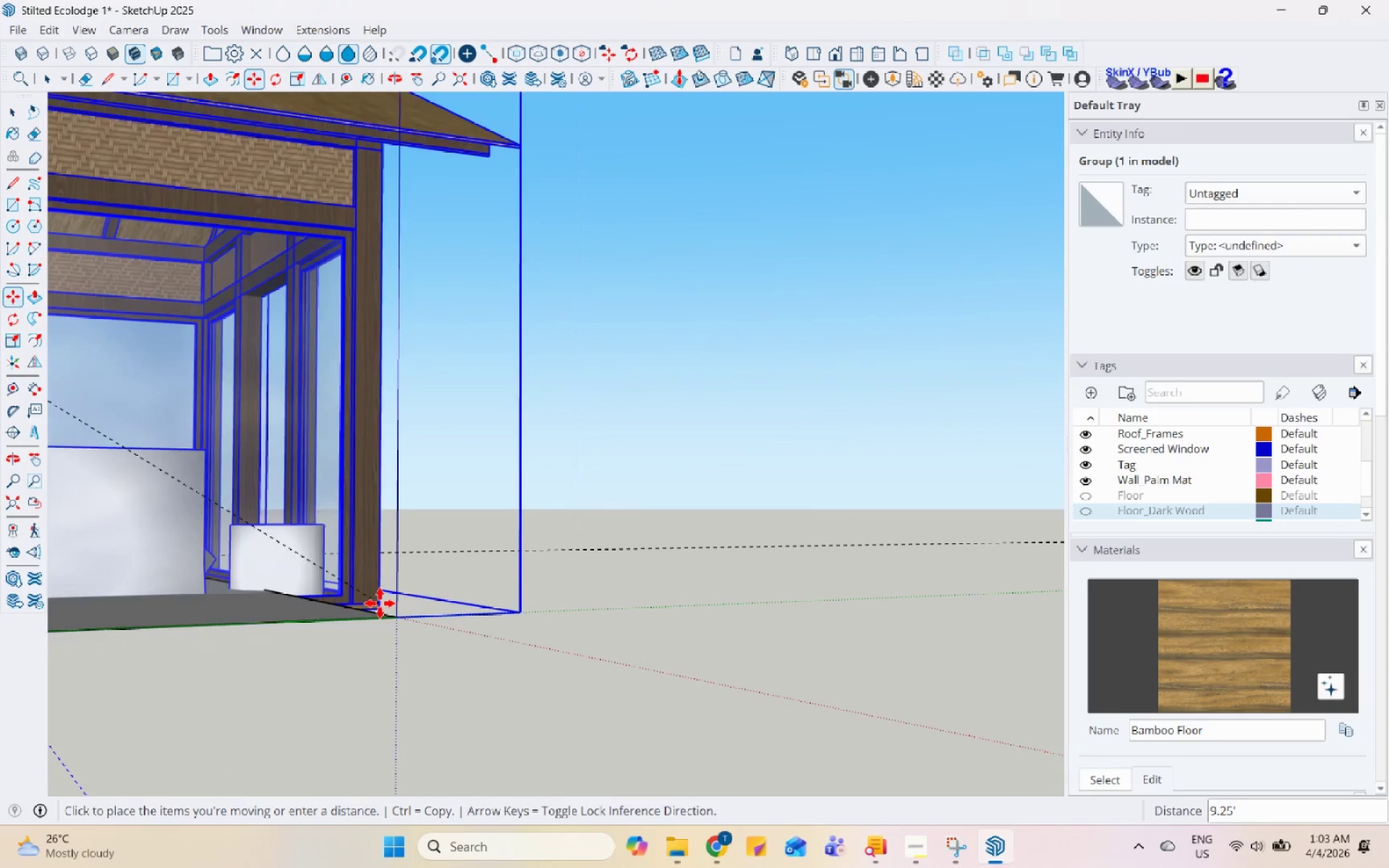 
left_click([369, 616])
 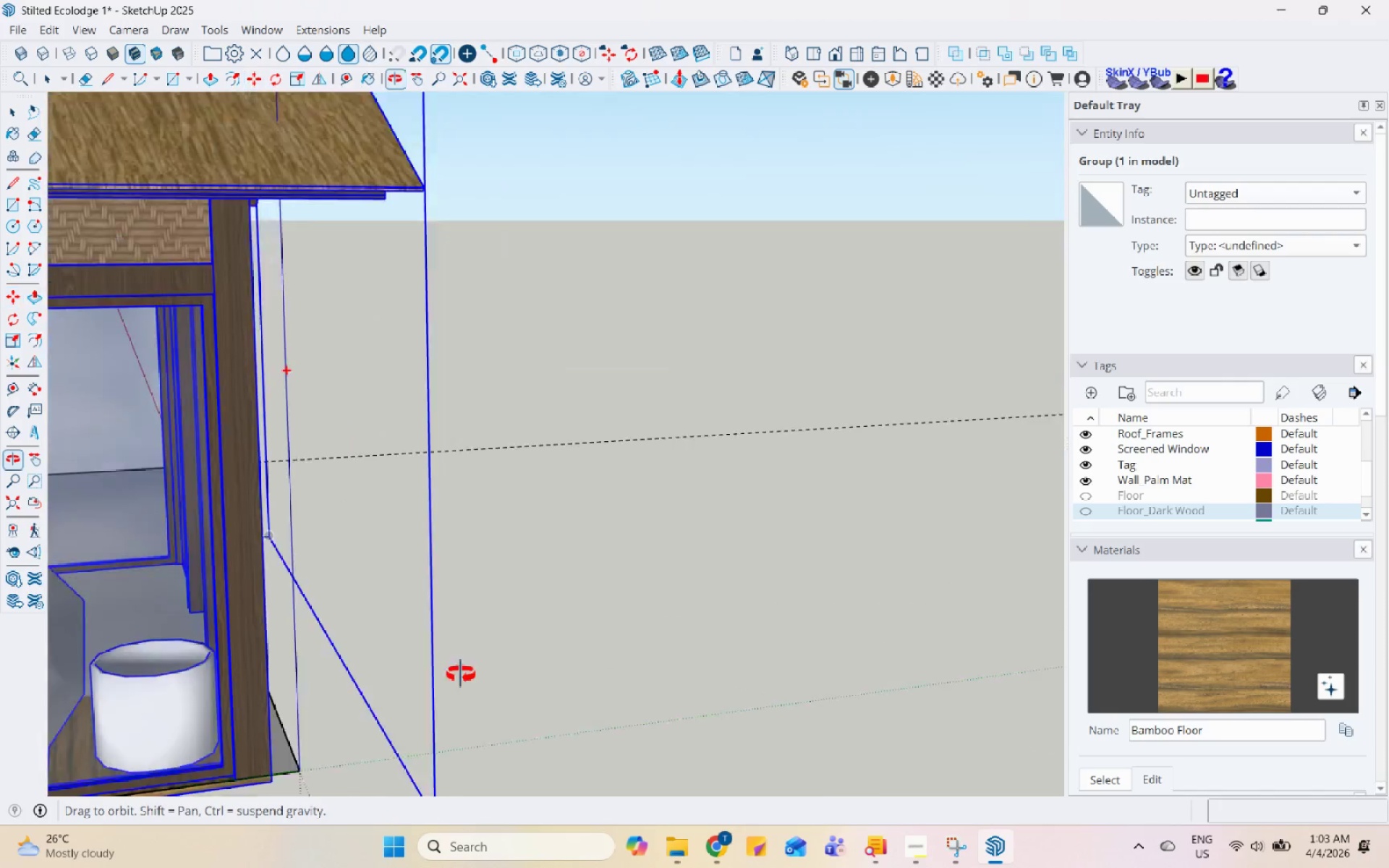 
scroll: coordinate [315, 582], scroll_direction: up, amount: 10.0
 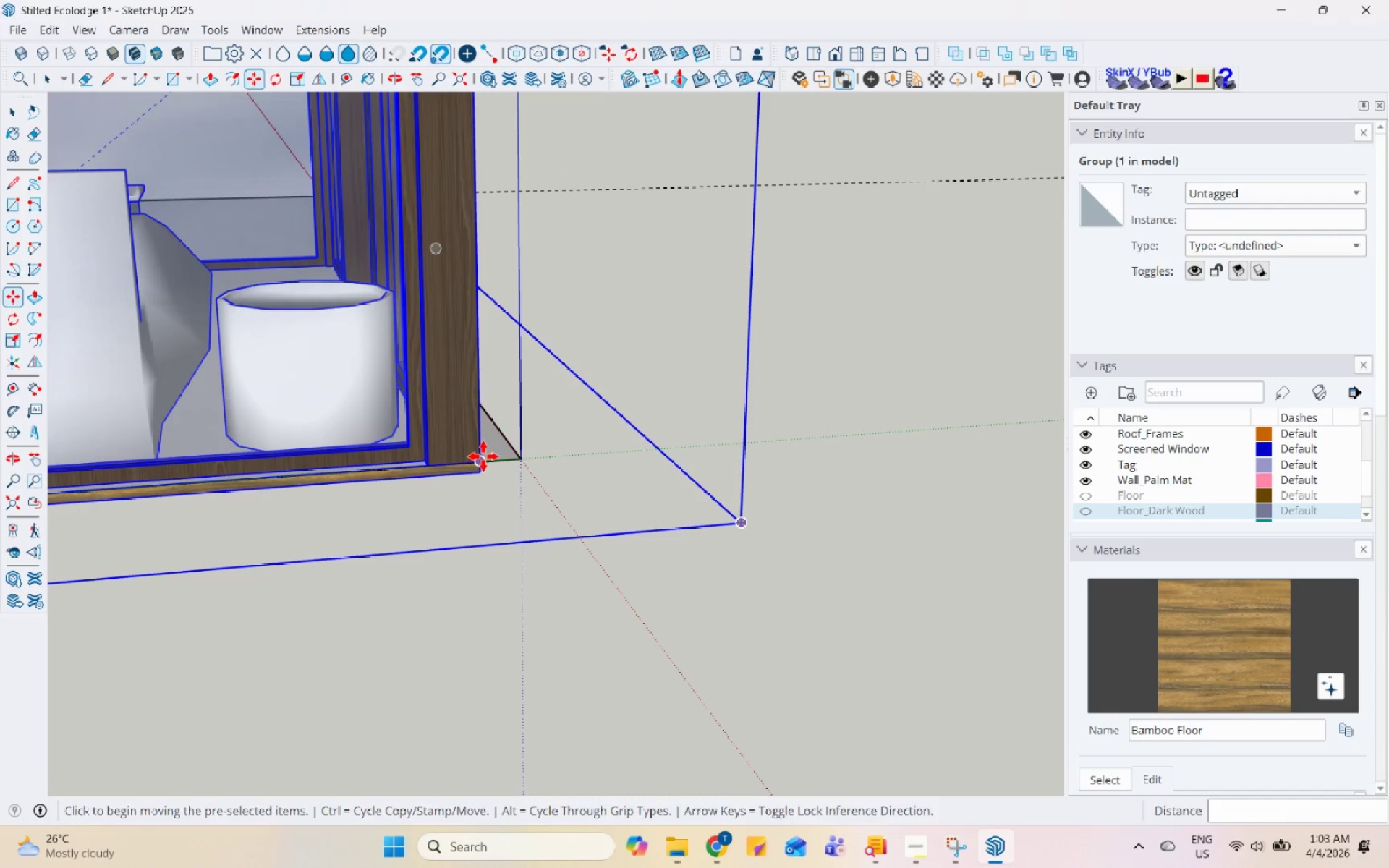 
left_click([483, 456])
 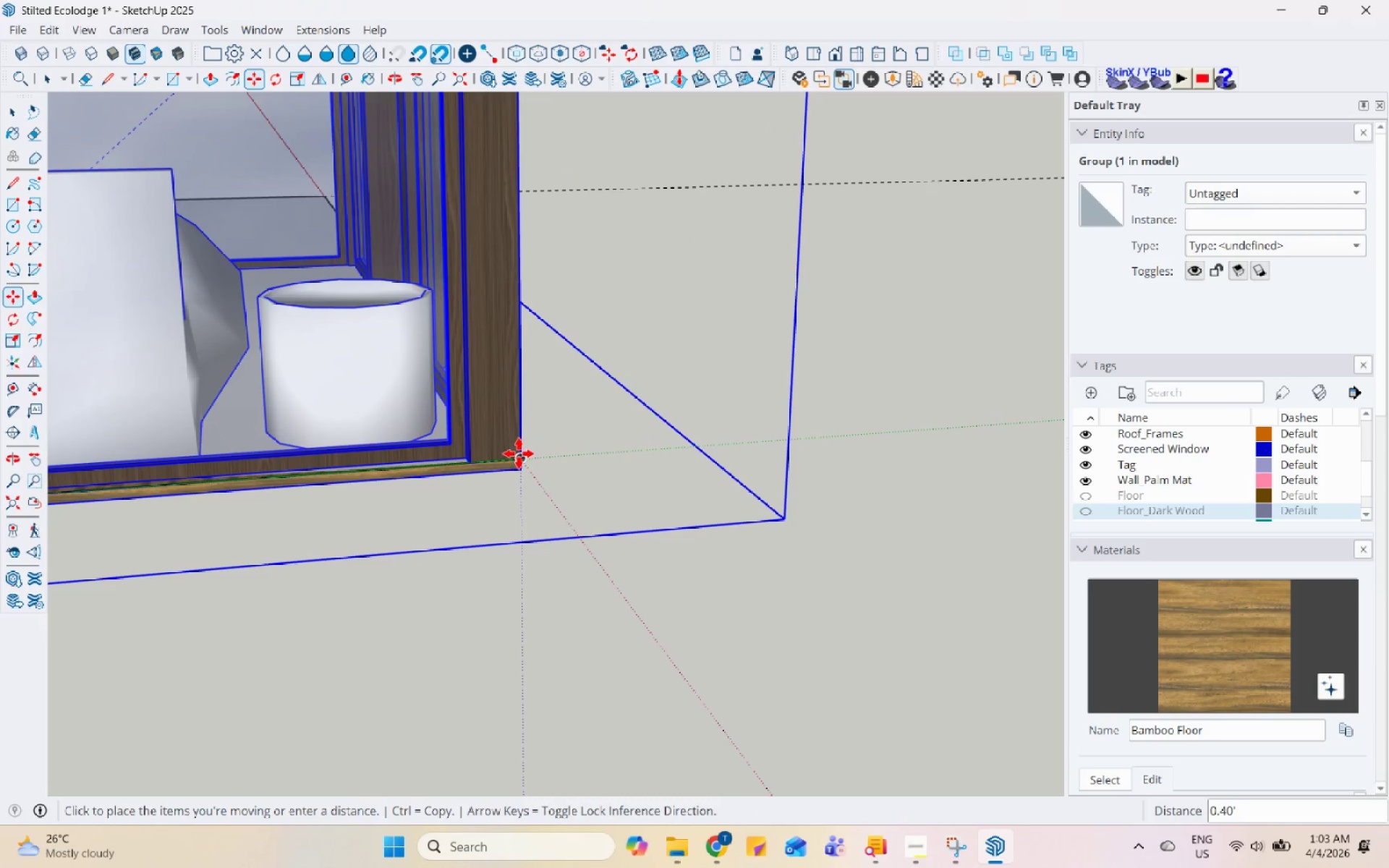 
left_click([519, 454])
 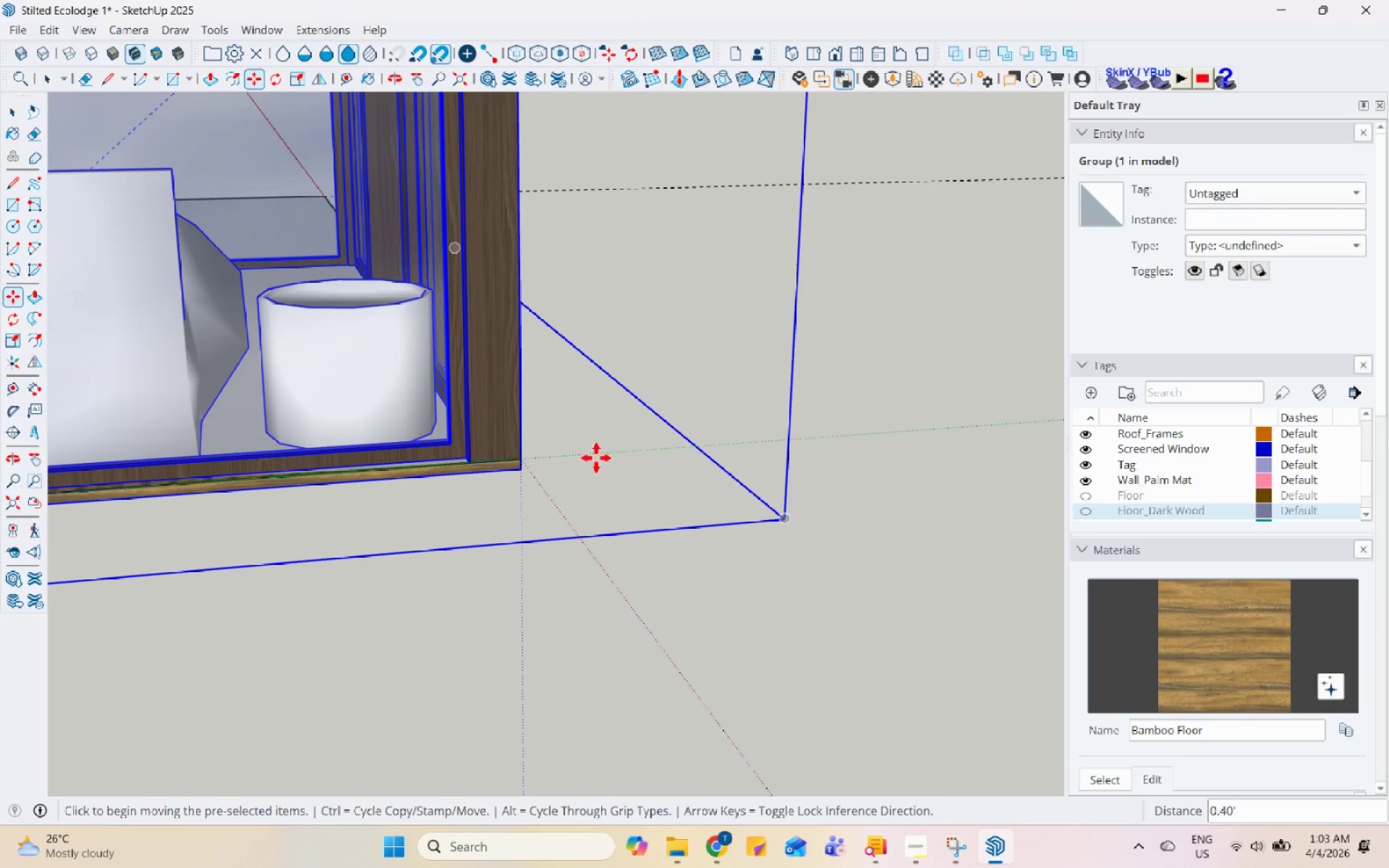 
scroll: coordinate [705, 630], scroll_direction: down, amount: 25.0
 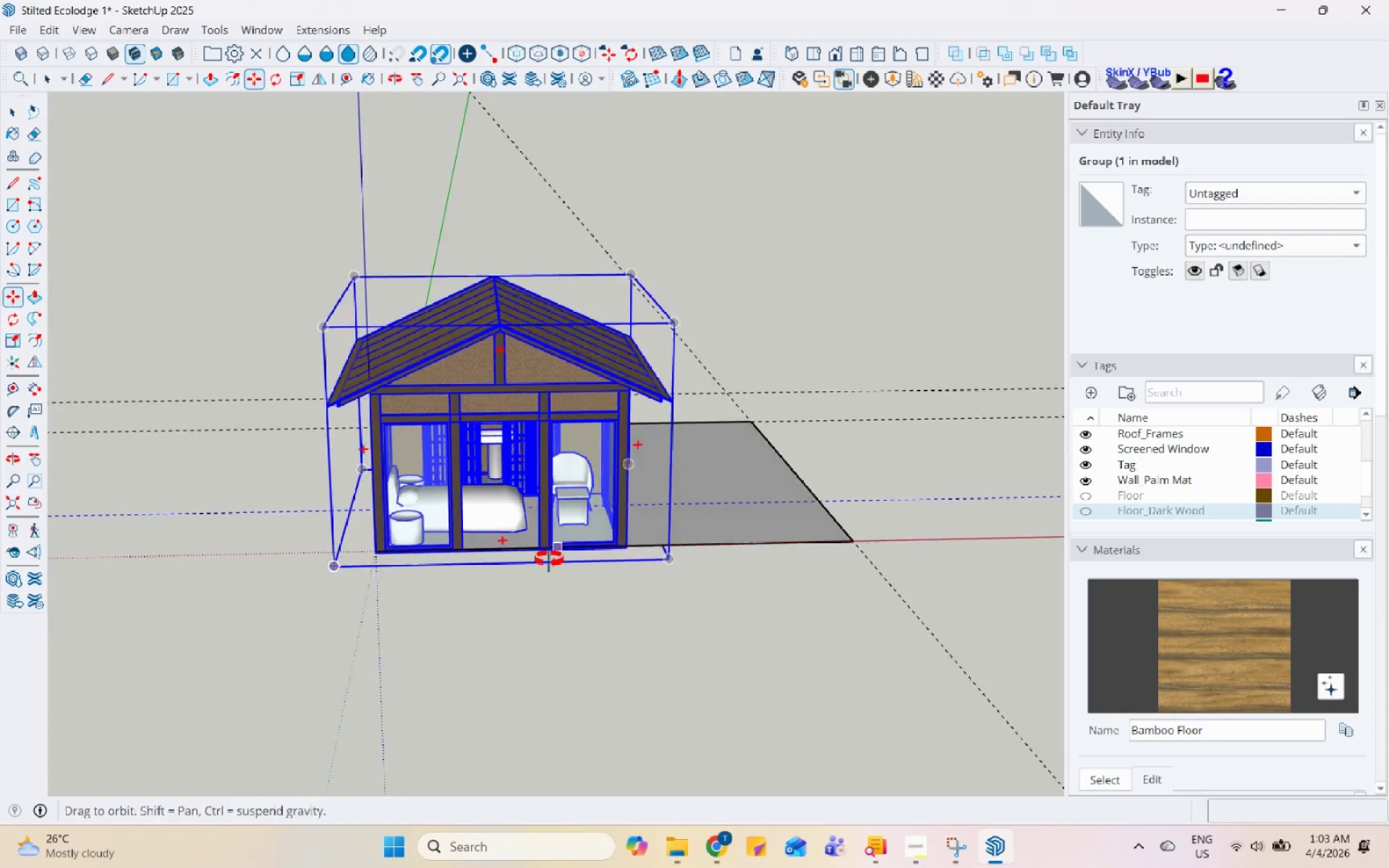 
scroll: coordinate [560, 480], scroll_direction: up, amount: 9.0
 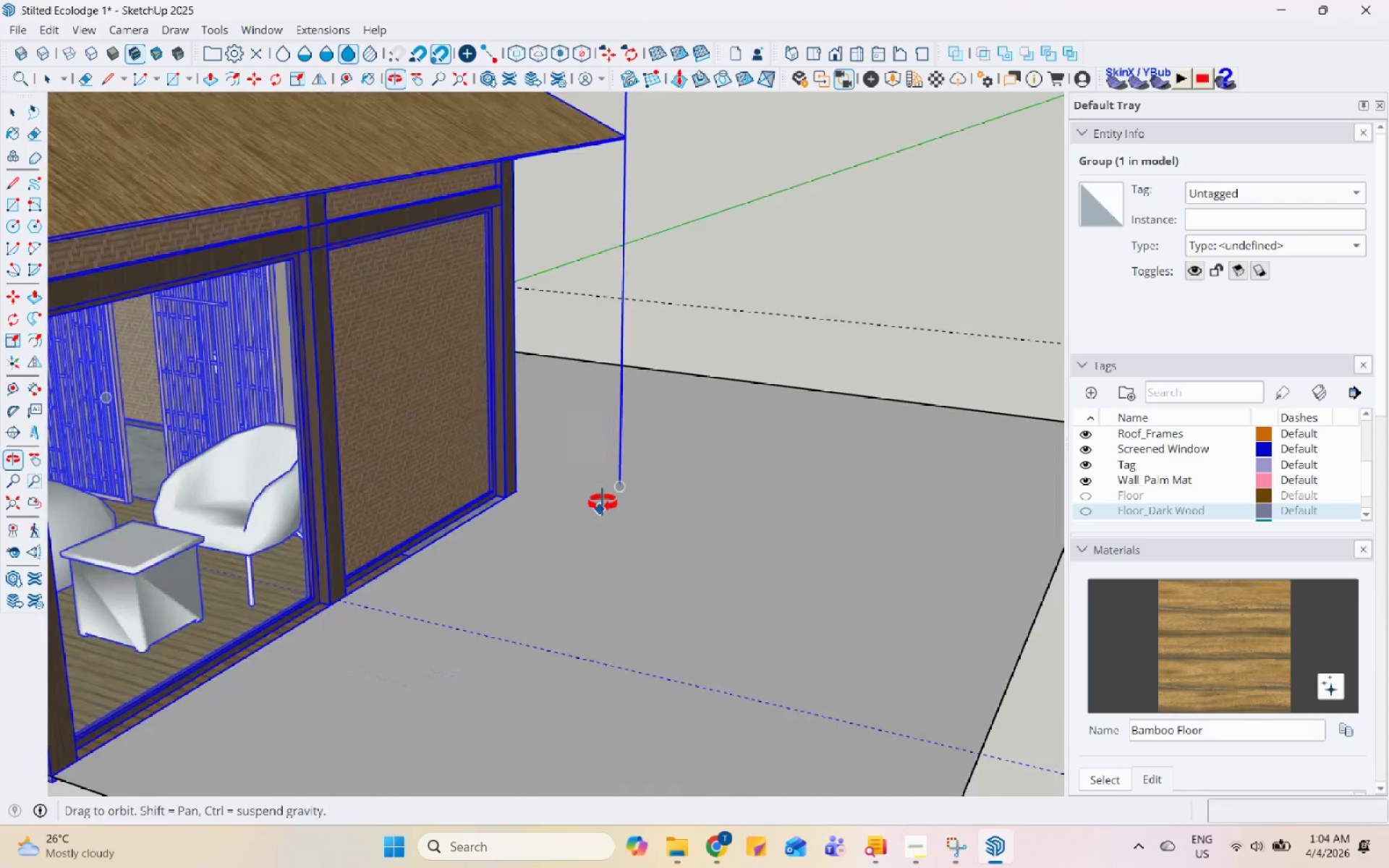 
key(S)
 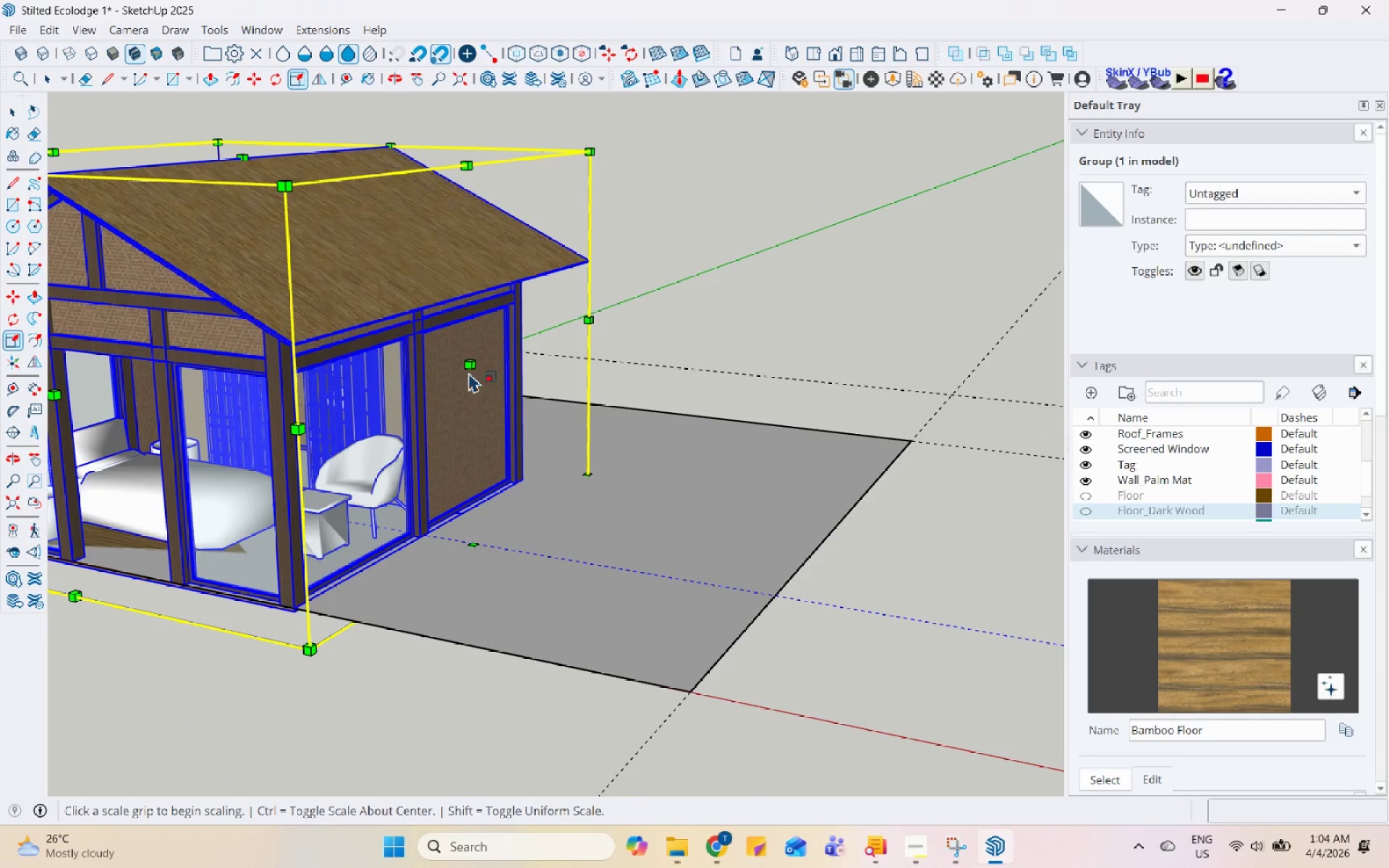 
scroll: coordinate [482, 482], scroll_direction: down, amount: 5.0
 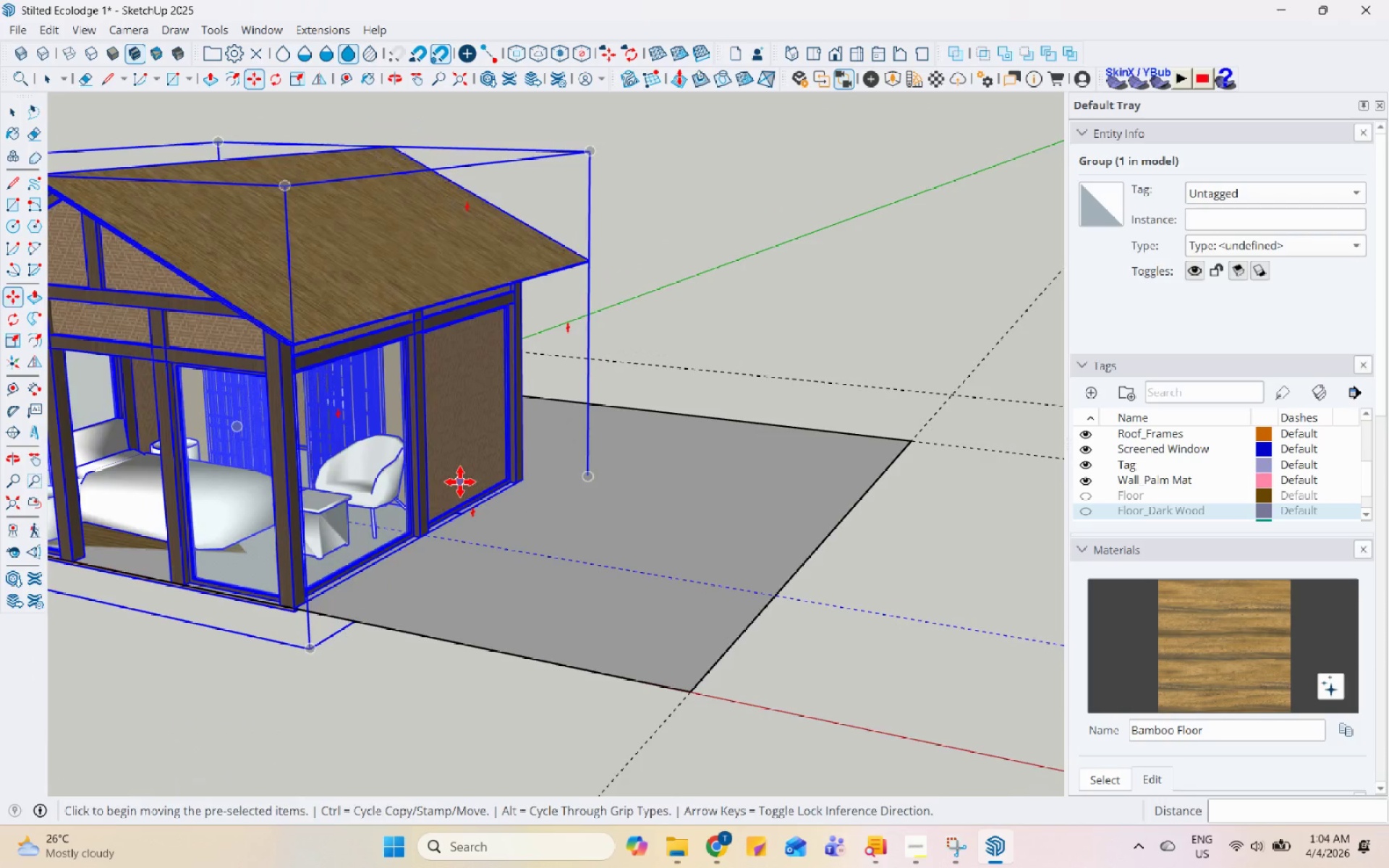 
left_click([475, 365])
 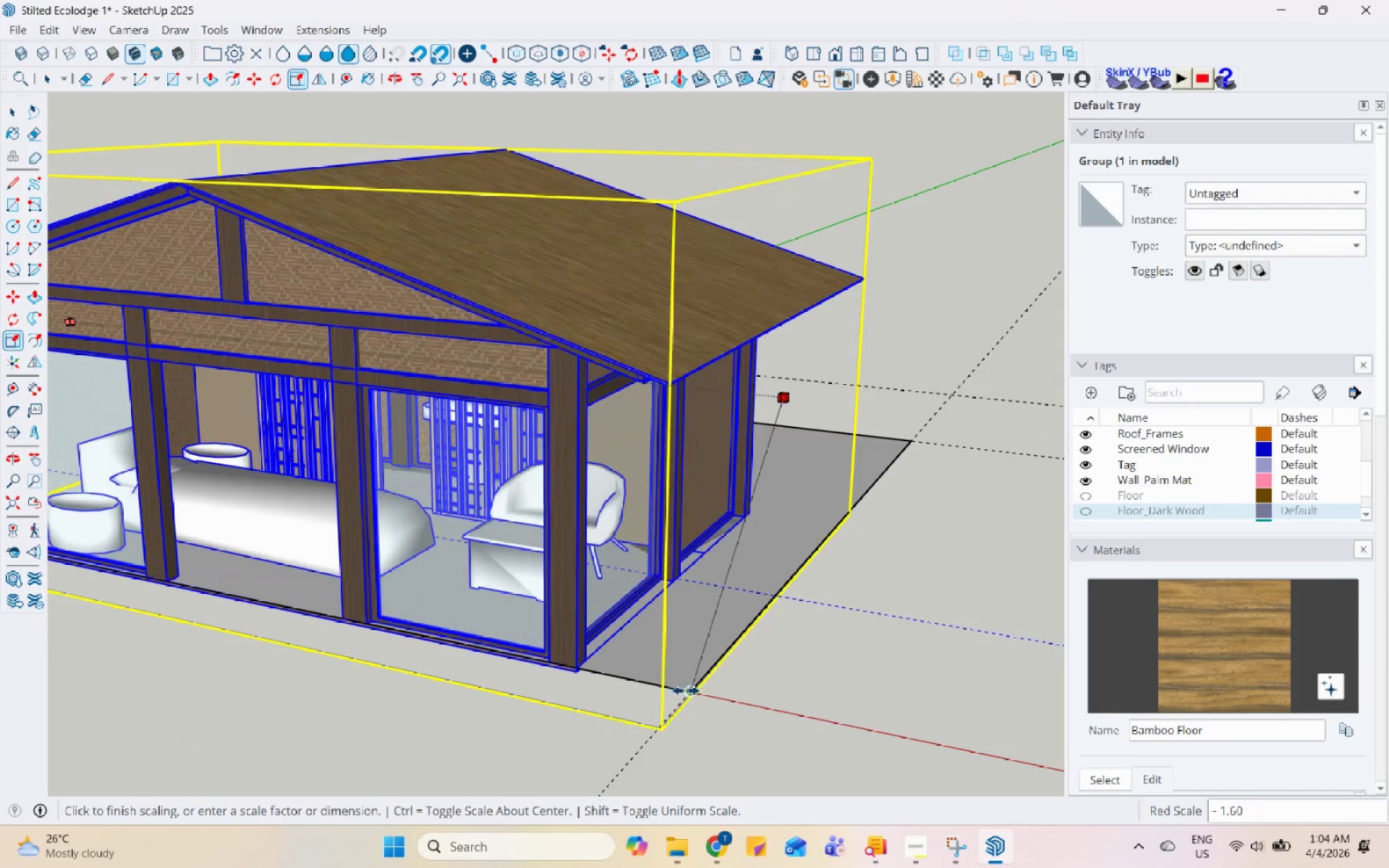 
left_click([691, 696])
 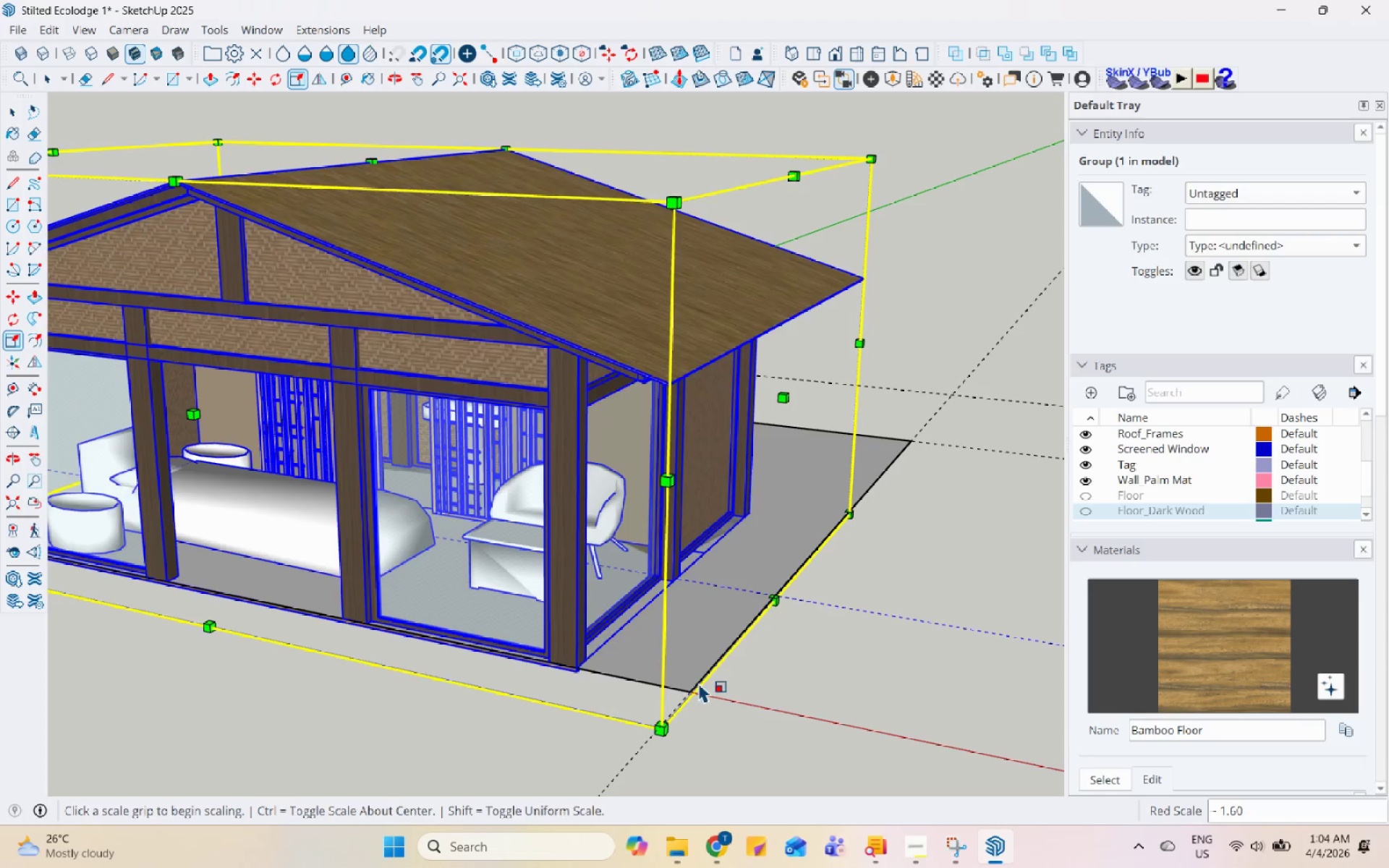 
scroll: coordinate [888, 545], scroll_direction: down, amount: 1.0
 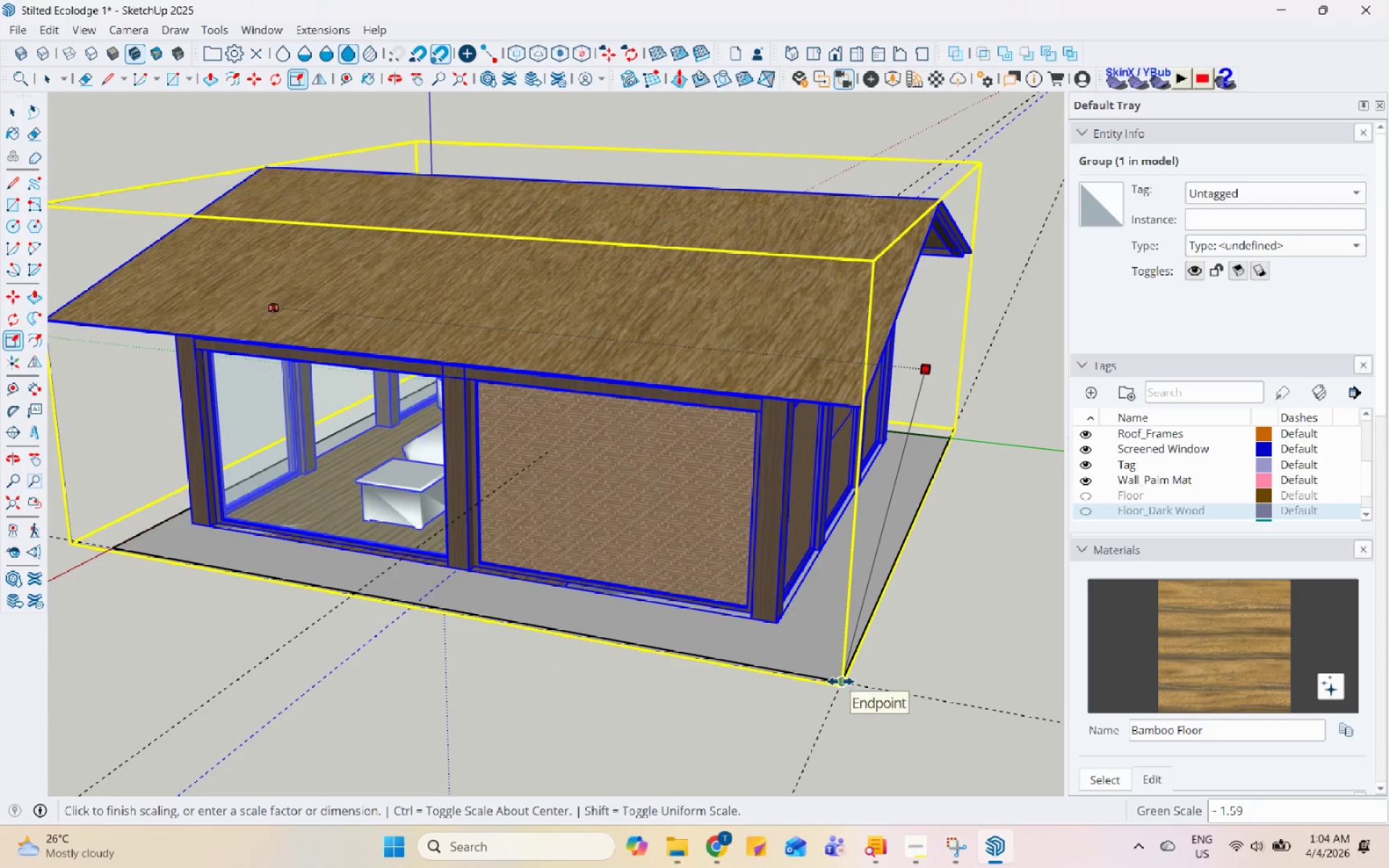 
left_click([929, 374])
 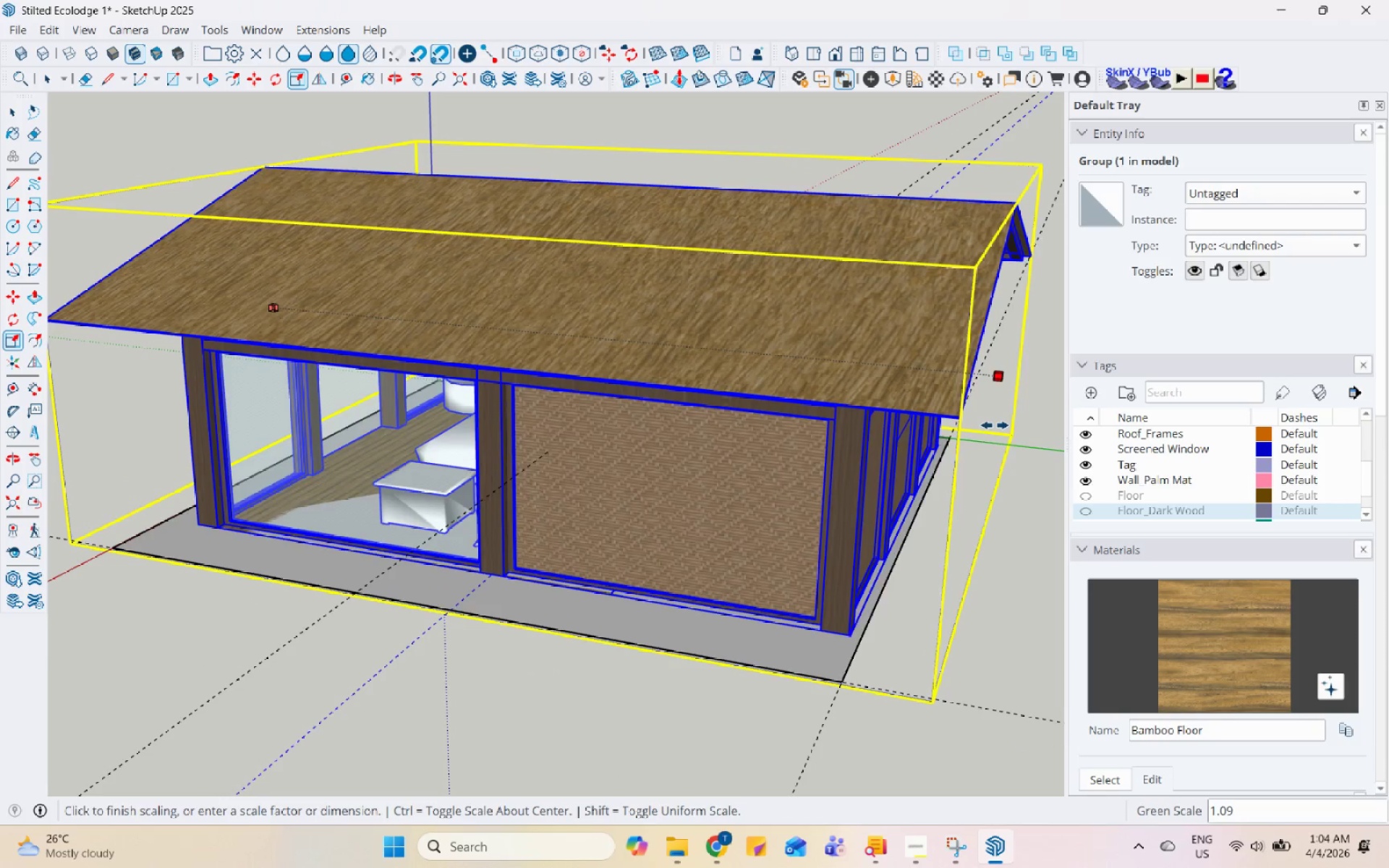 
left_click([1001, 424])
 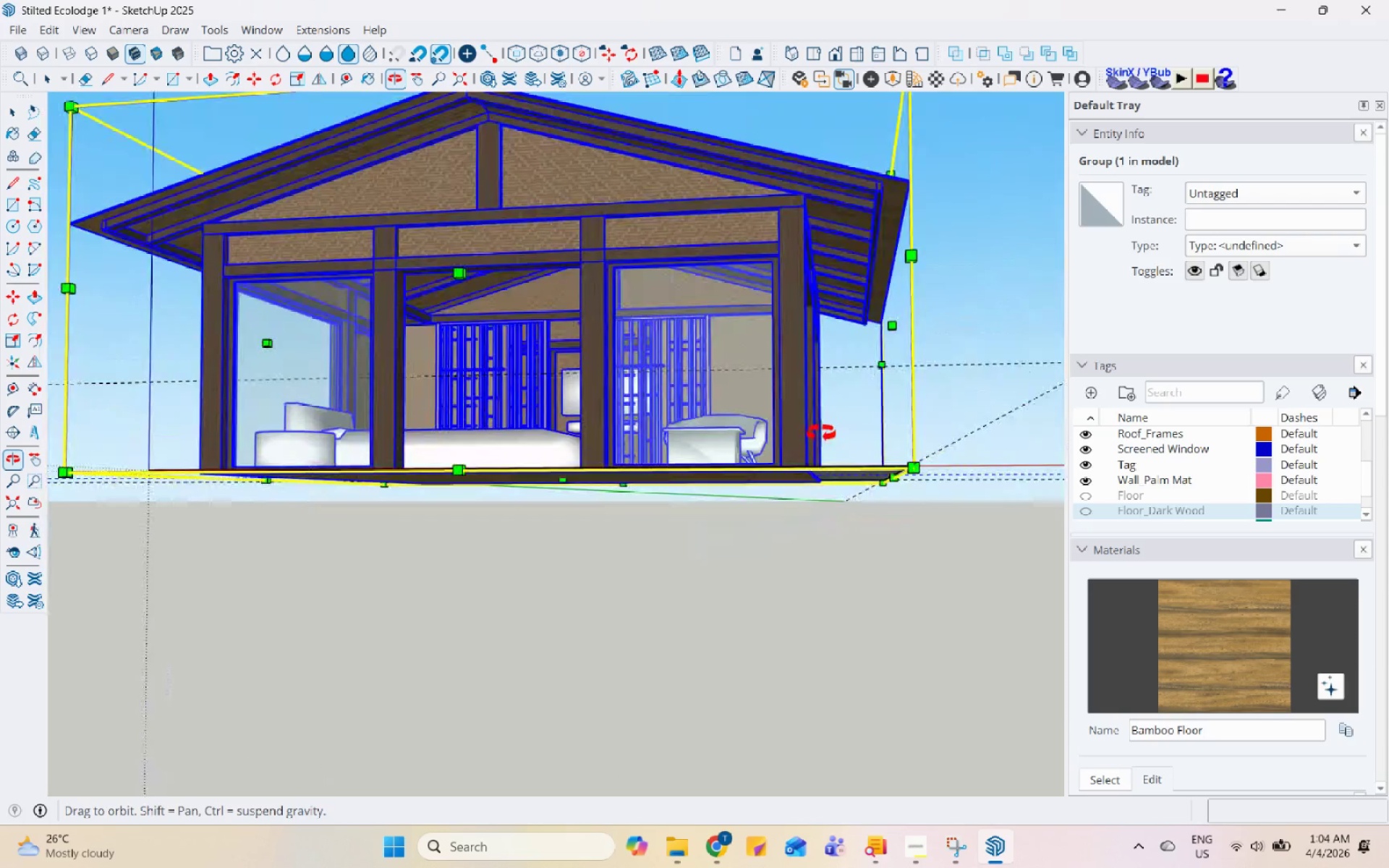 
scroll: coordinate [631, 384], scroll_direction: down, amount: 10.0
 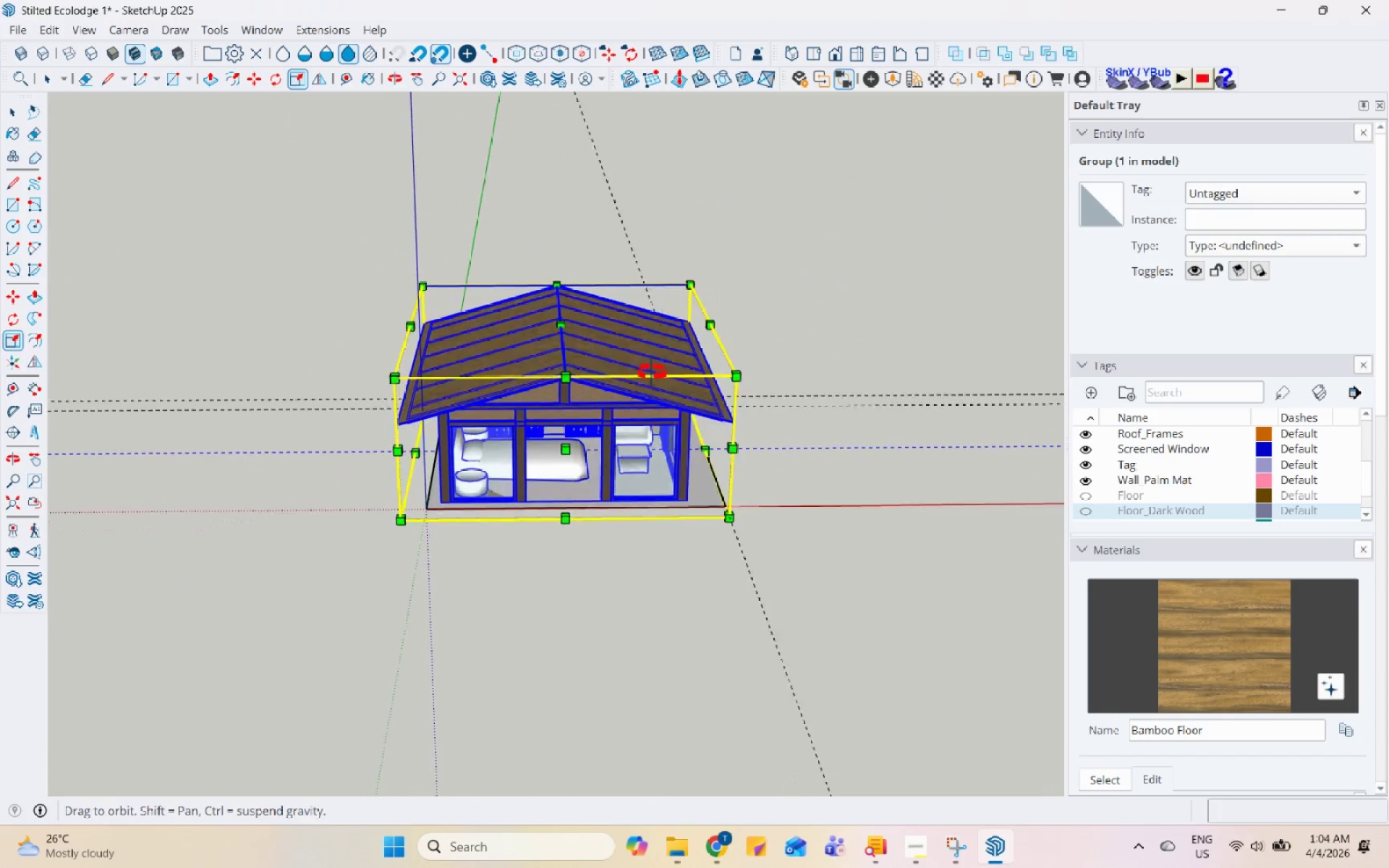 
key(Space)
 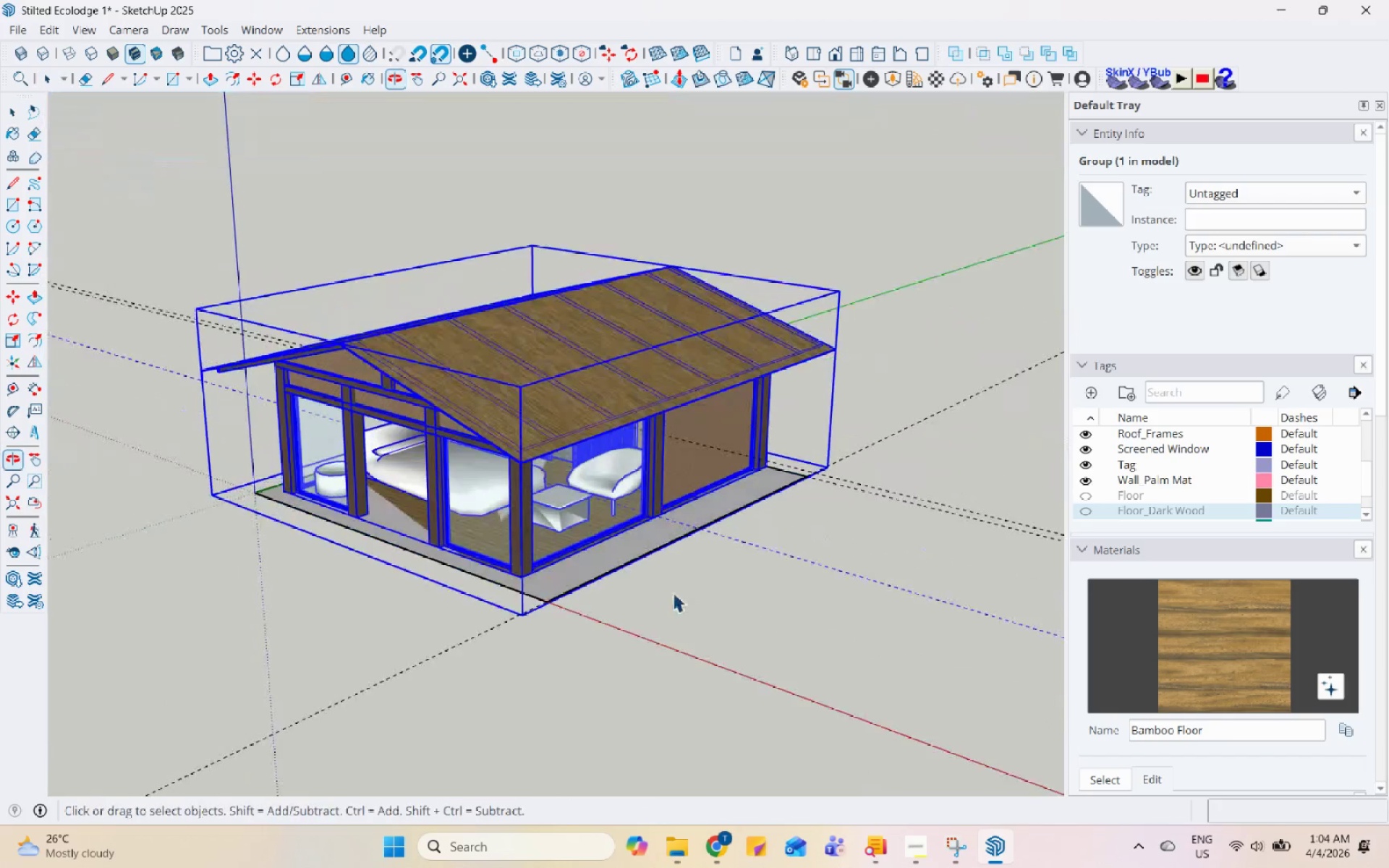 
scroll: coordinate [658, 389], scroll_direction: up, amount: 4.0
 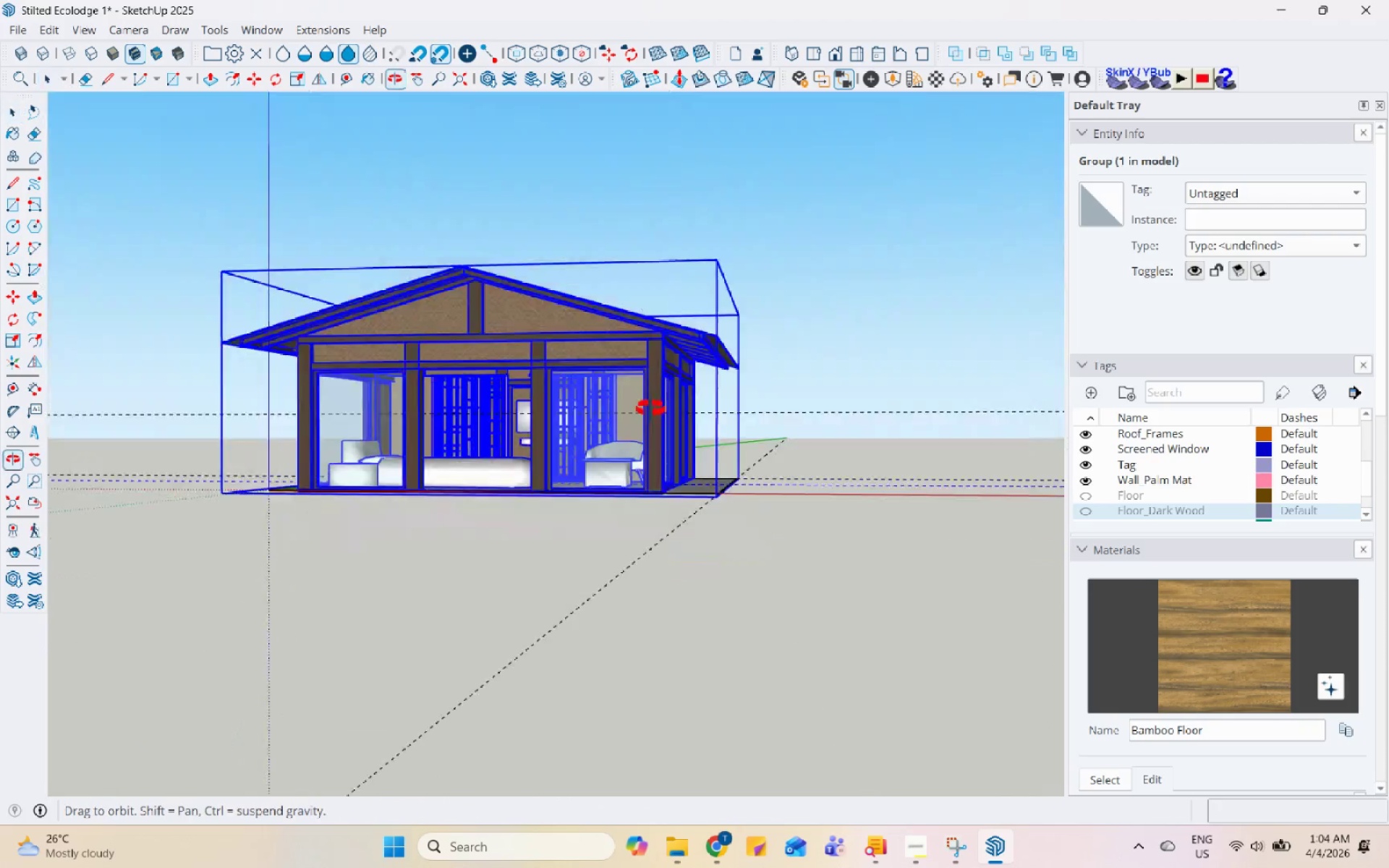 
left_click([906, 847])